 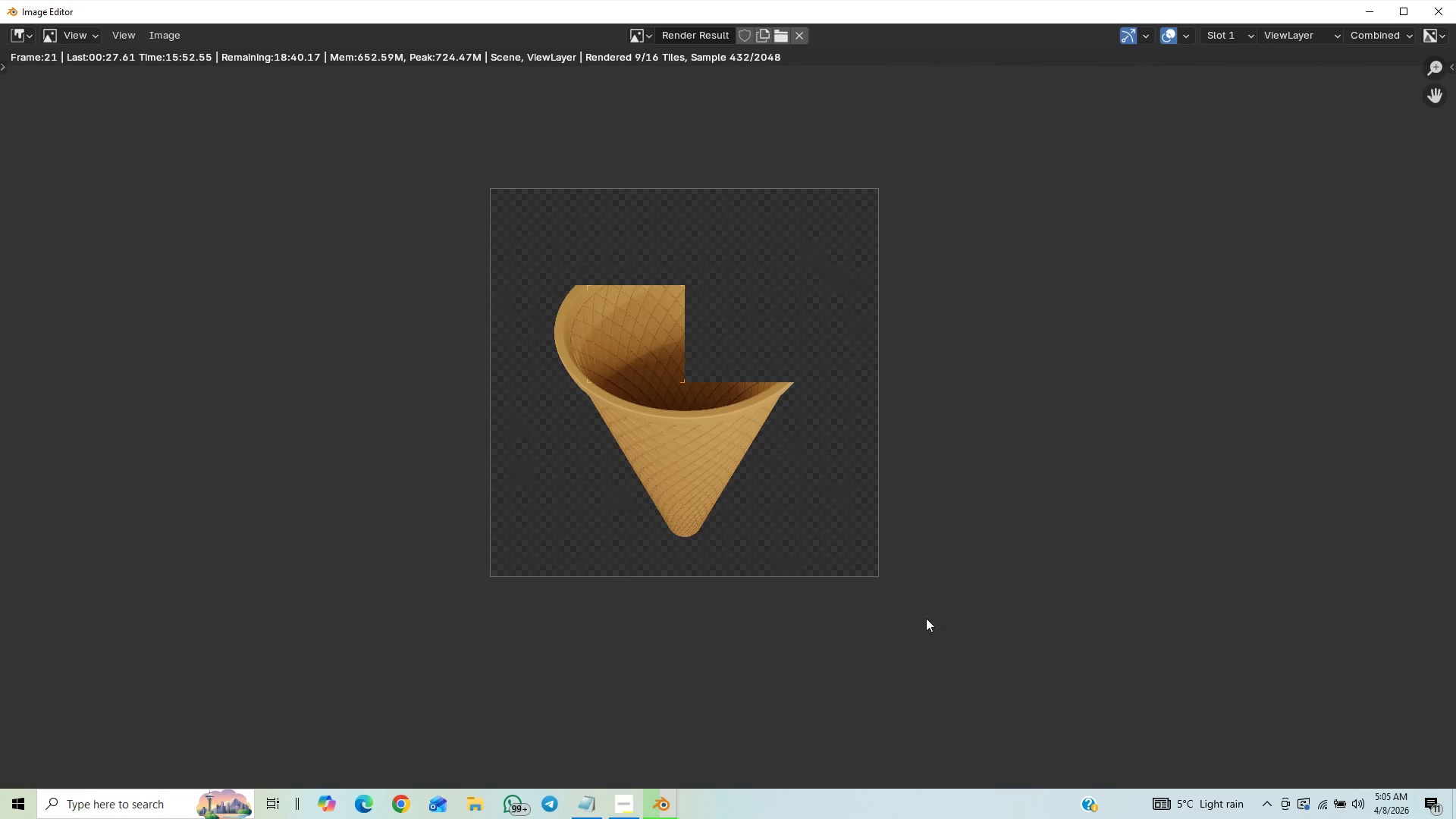 
key(Control+S)
 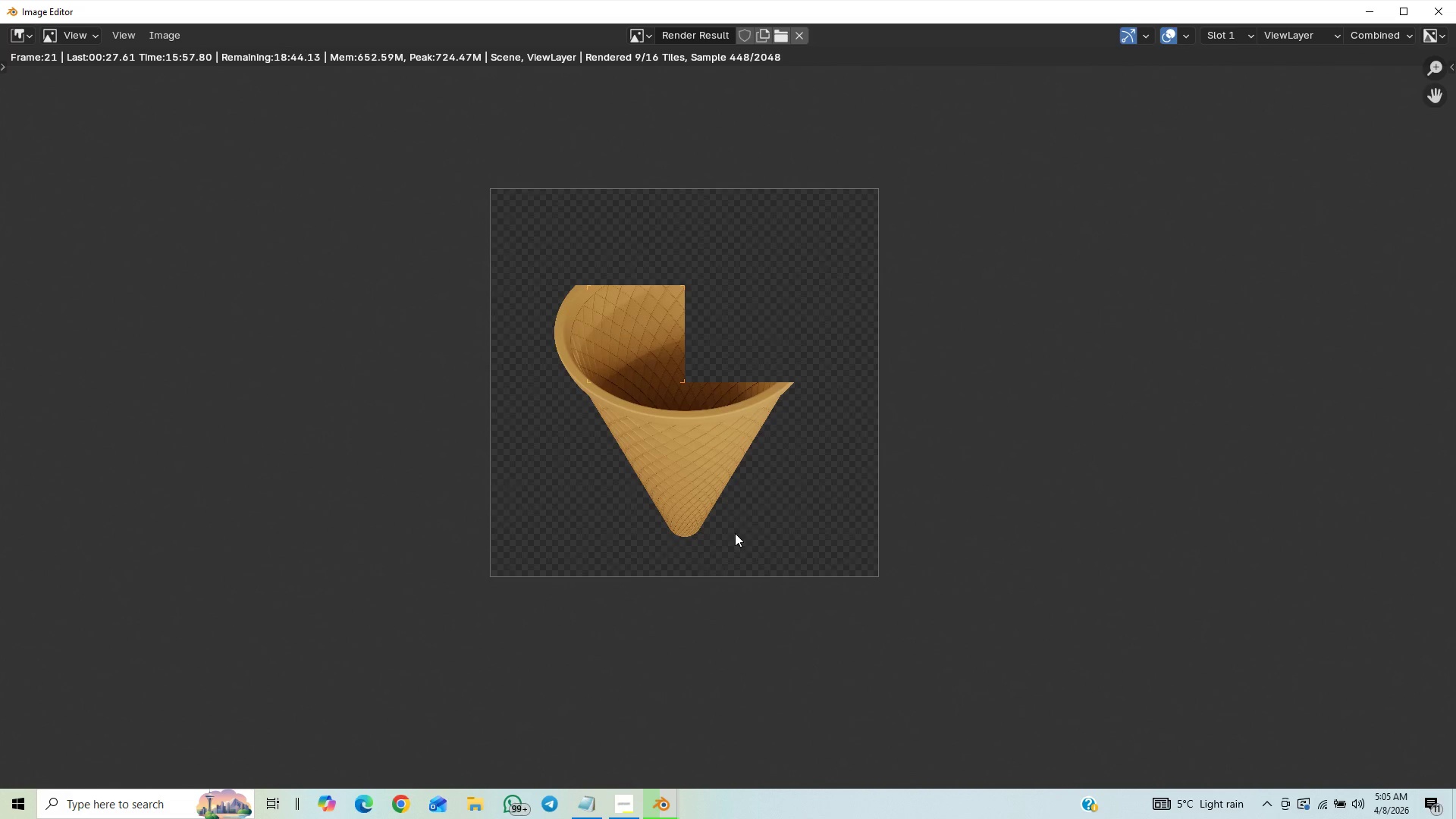 
scroll: coordinate [762, 466], scroll_direction: up, amount: 2.0
 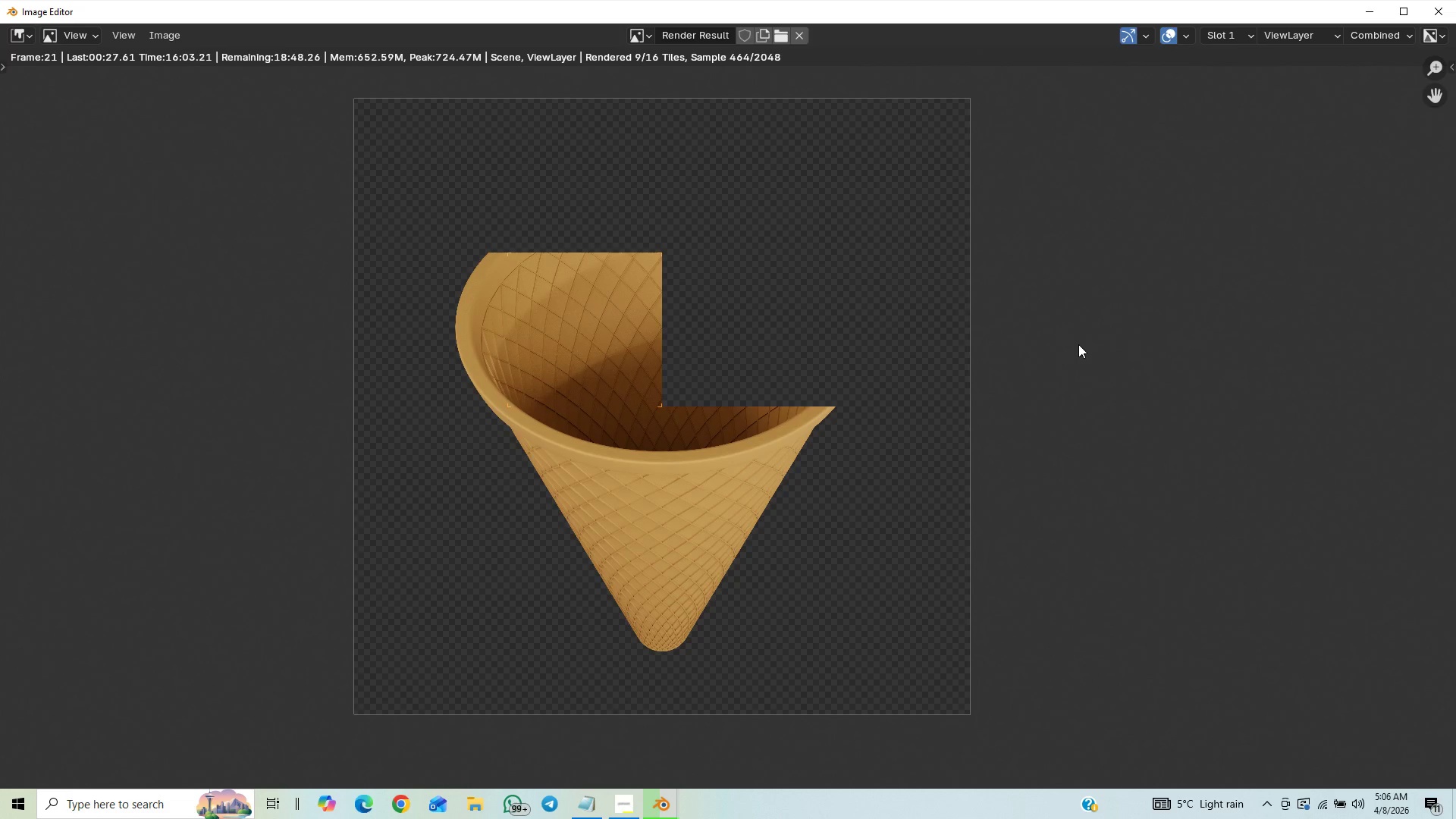 
scroll: coordinate [1104, 359], scroll_direction: down, amount: 1.0
 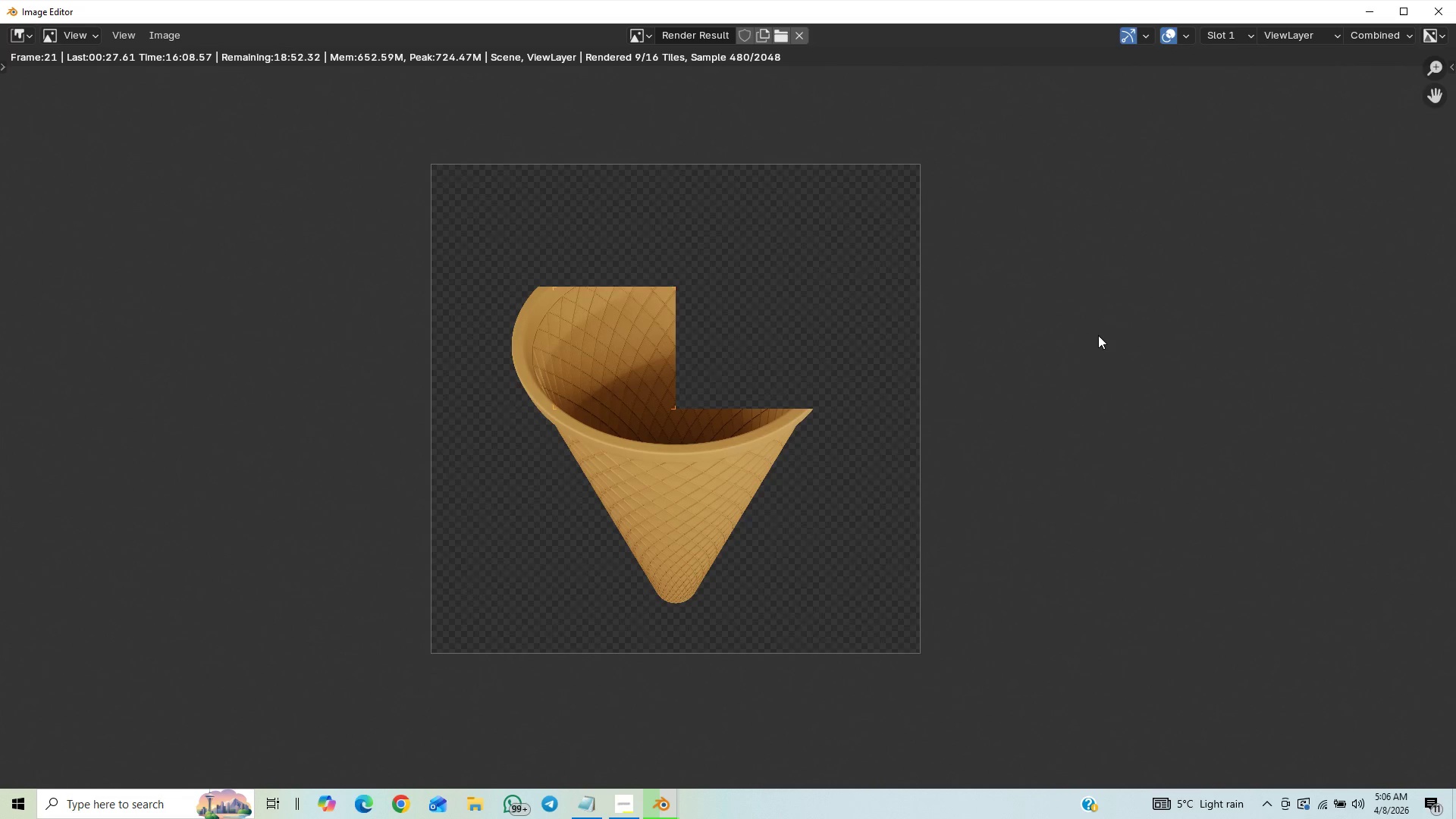 
scroll: coordinate [1119, 349], scroll_direction: up, amount: 1.0
 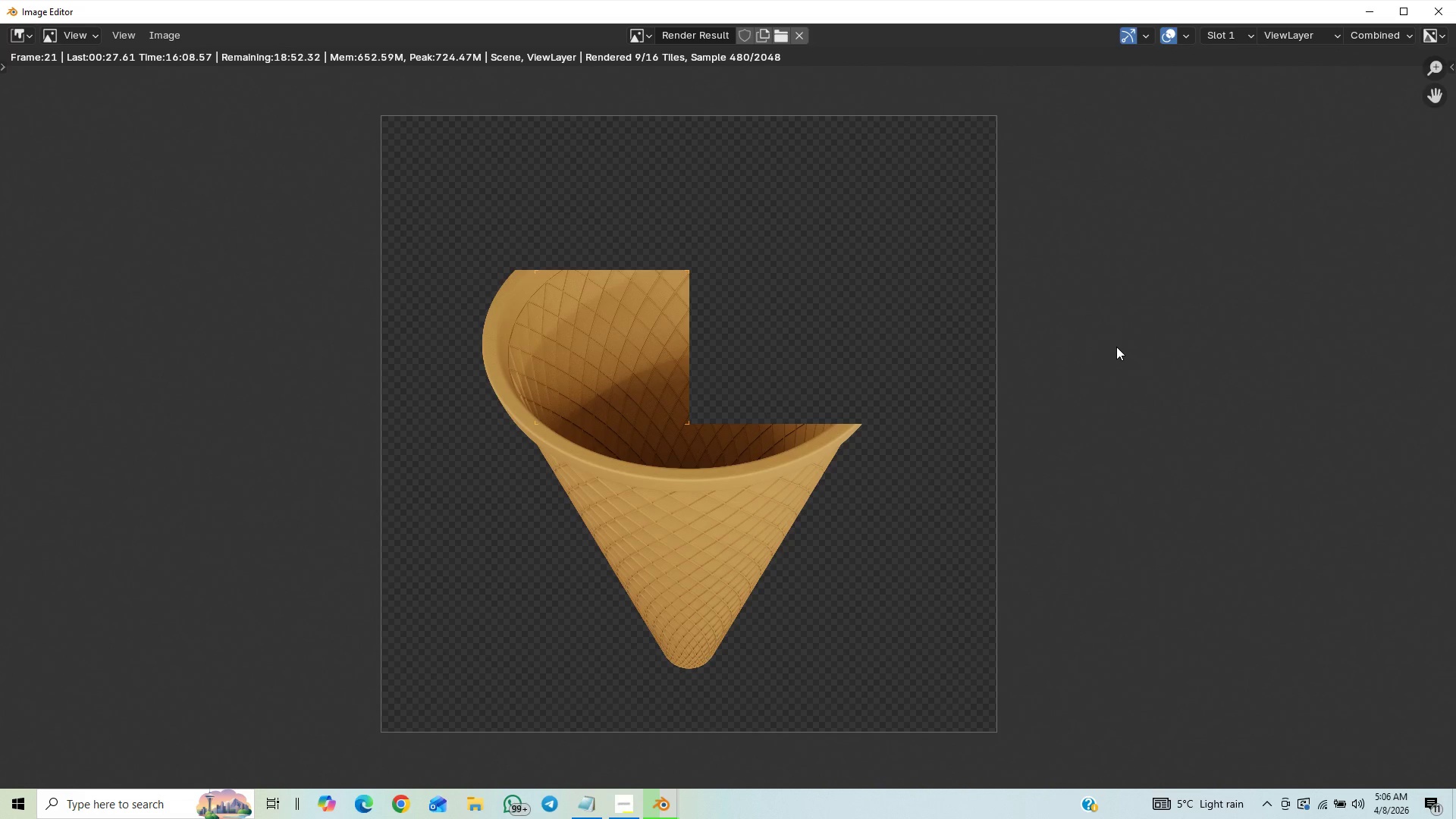 
scroll: coordinate [1116, 347], scroll_direction: down, amount: 7.0
 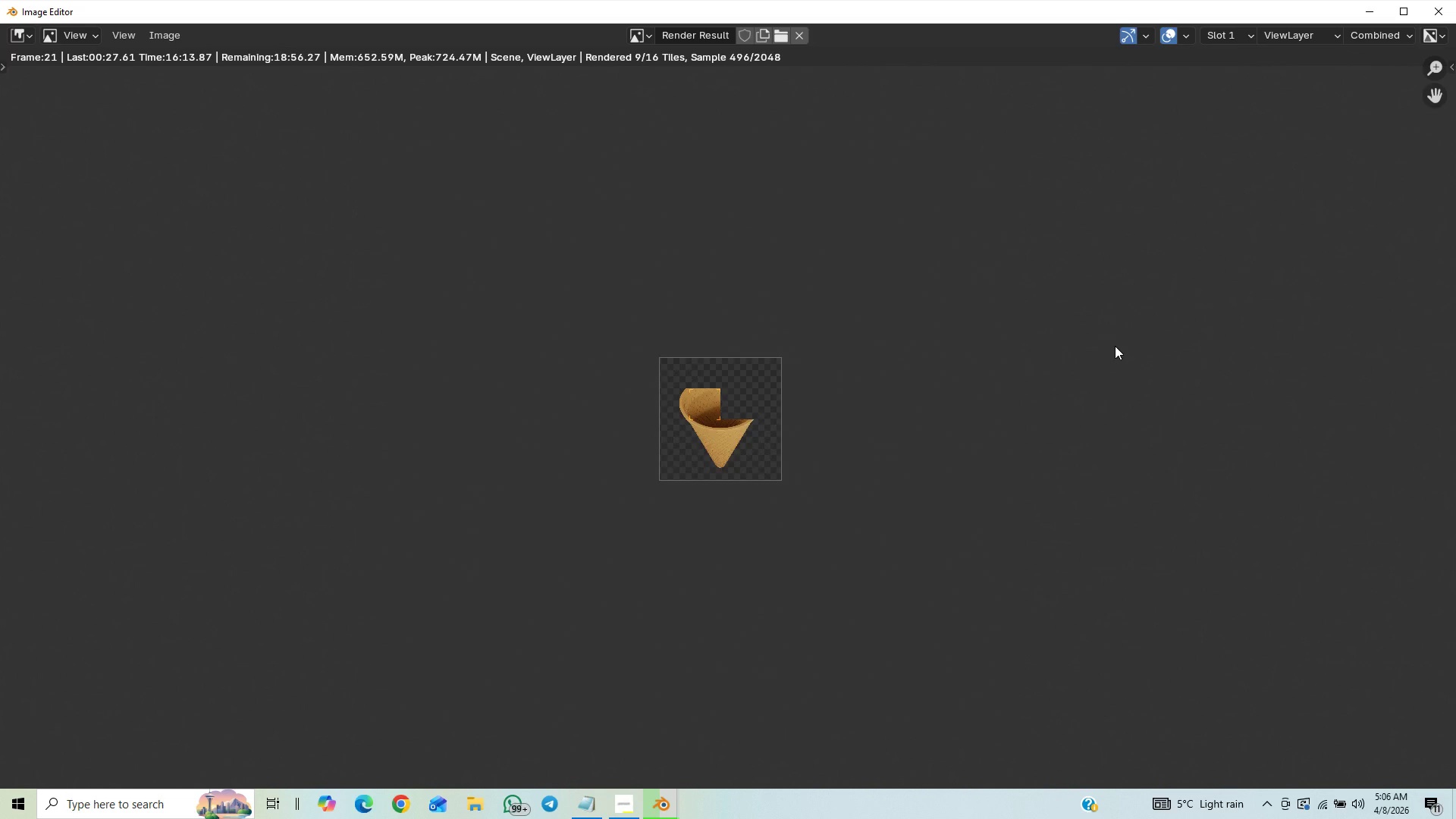 
scroll: coordinate [1110, 342], scroll_direction: up, amount: 7.0
 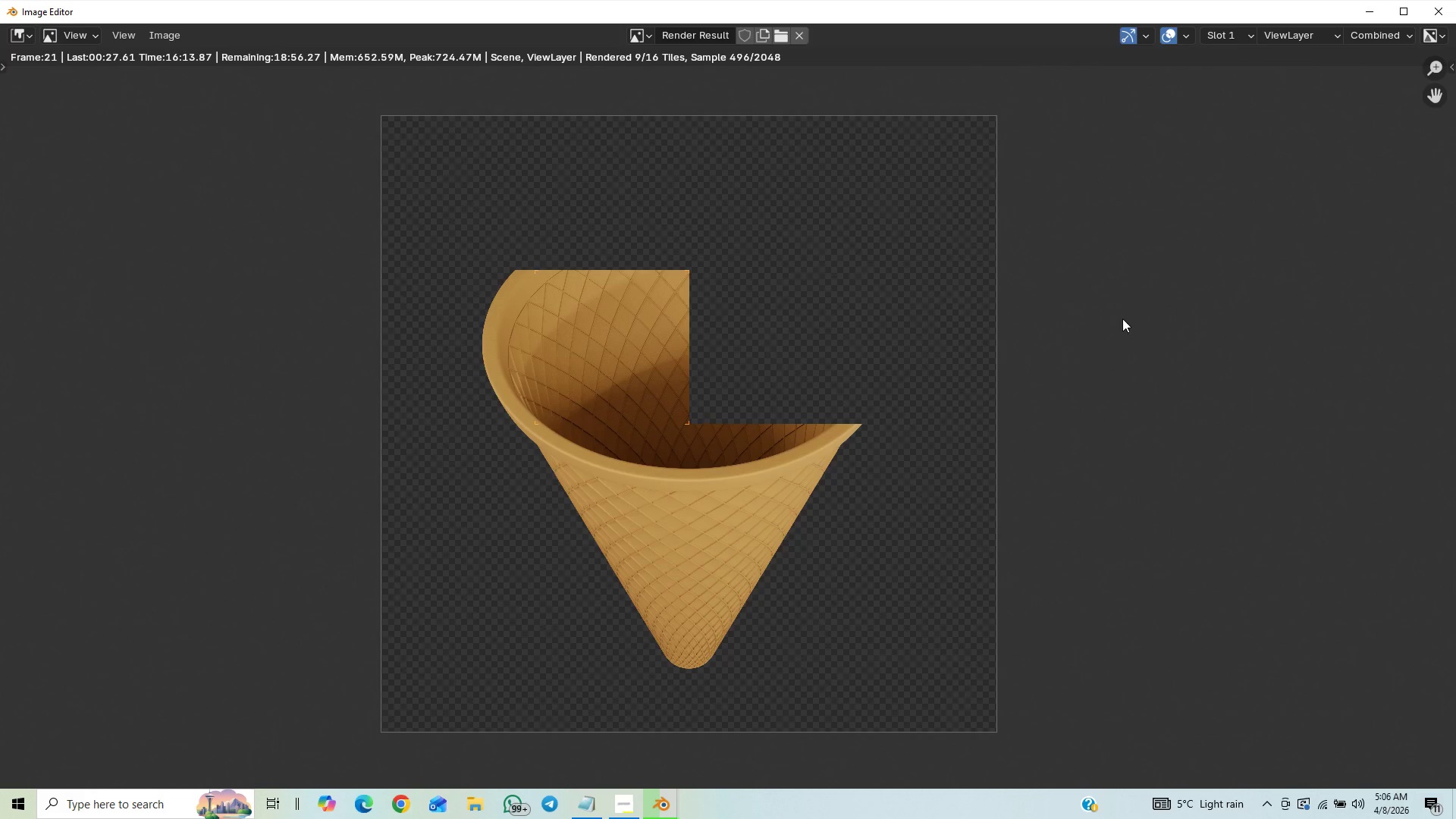 
scroll: coordinate [1122, 318], scroll_direction: down, amount: 5.0
 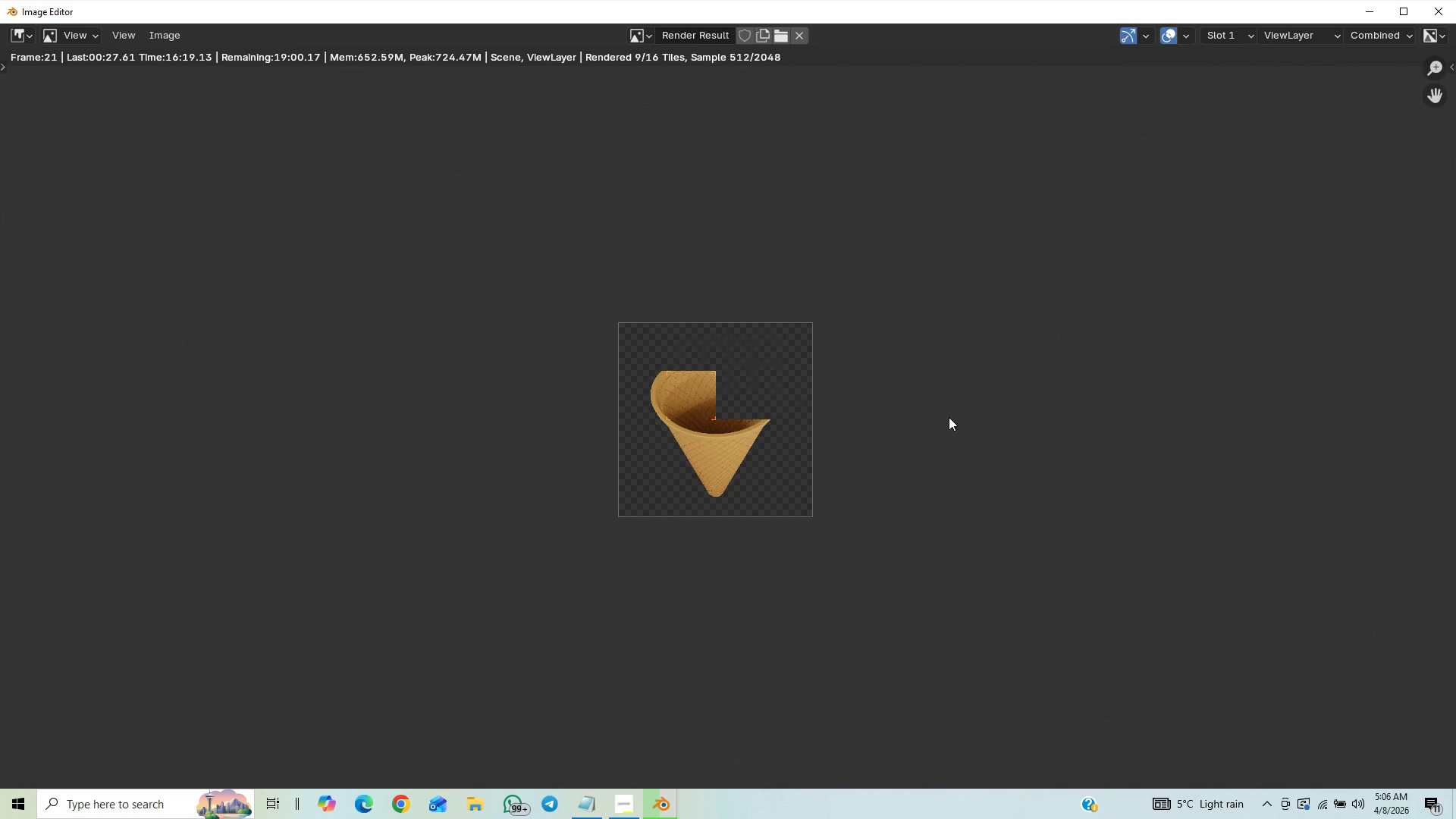 
scroll: coordinate [1224, 405], scroll_direction: up, amount: 4.0
 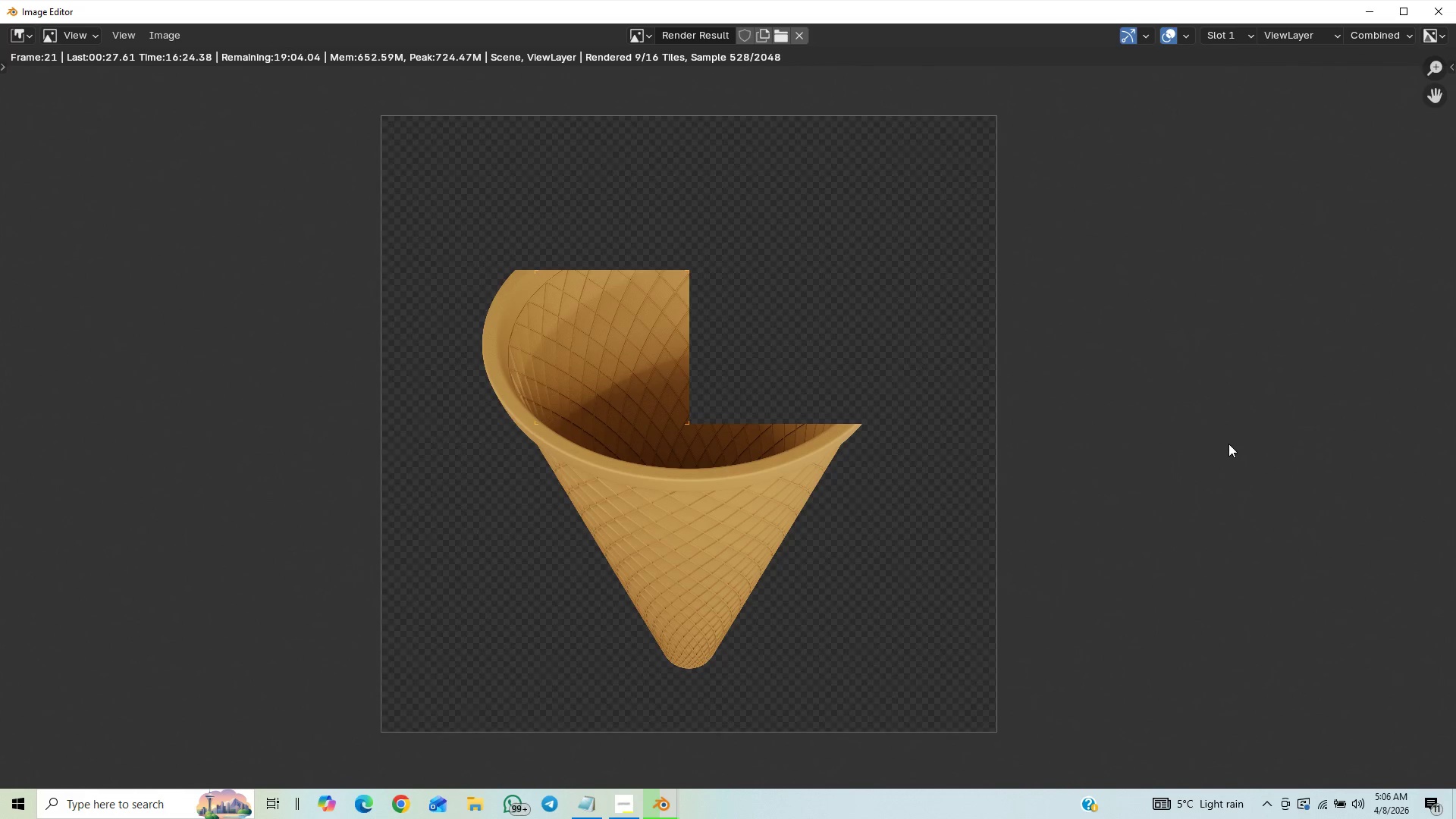 
scroll: coordinate [1230, 439], scroll_direction: down, amount: 1.0
 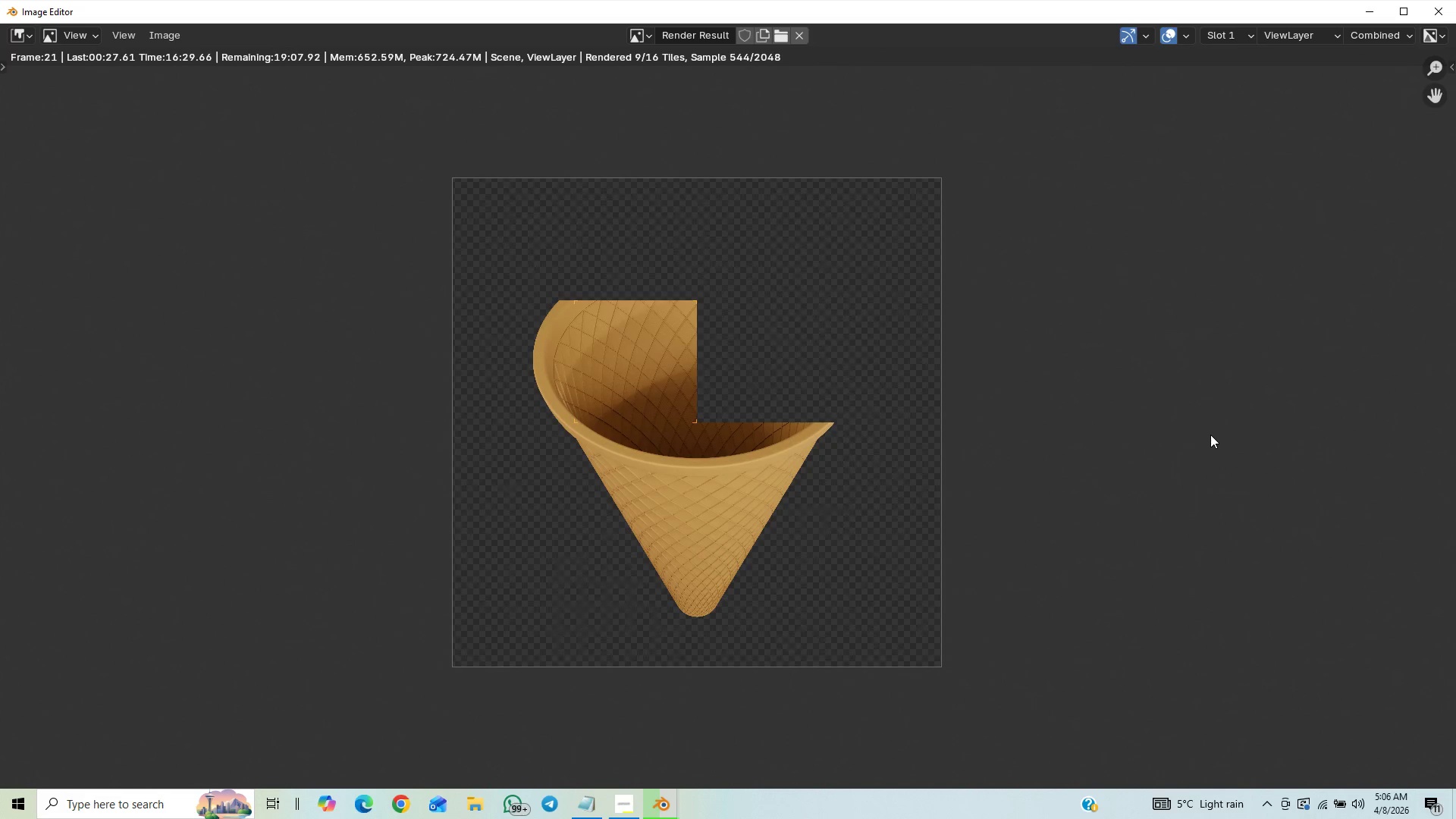 
scroll: coordinate [1210, 435], scroll_direction: up, amount: 3.0
 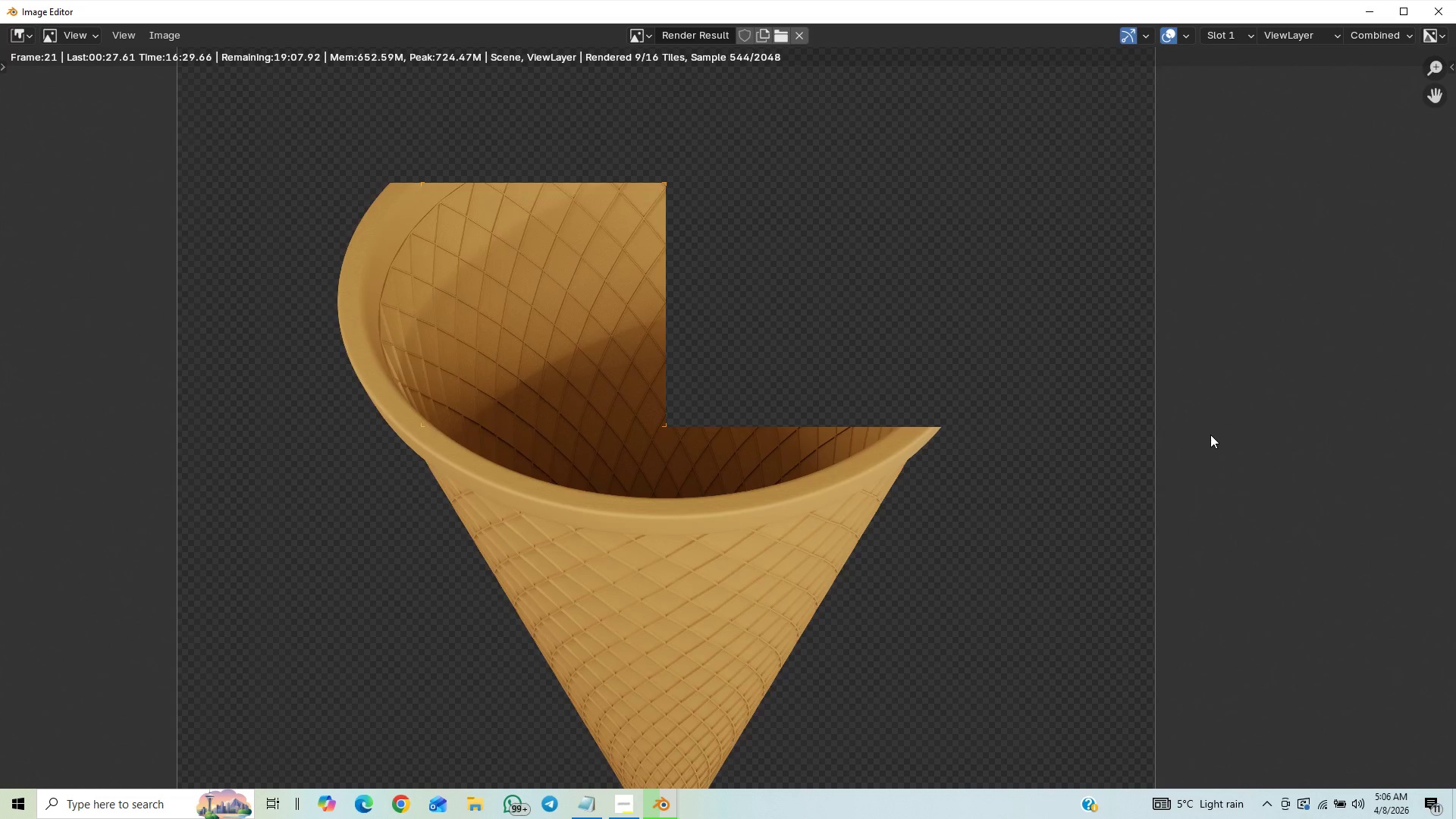 
scroll: coordinate [1210, 435], scroll_direction: down, amount: 1.0
 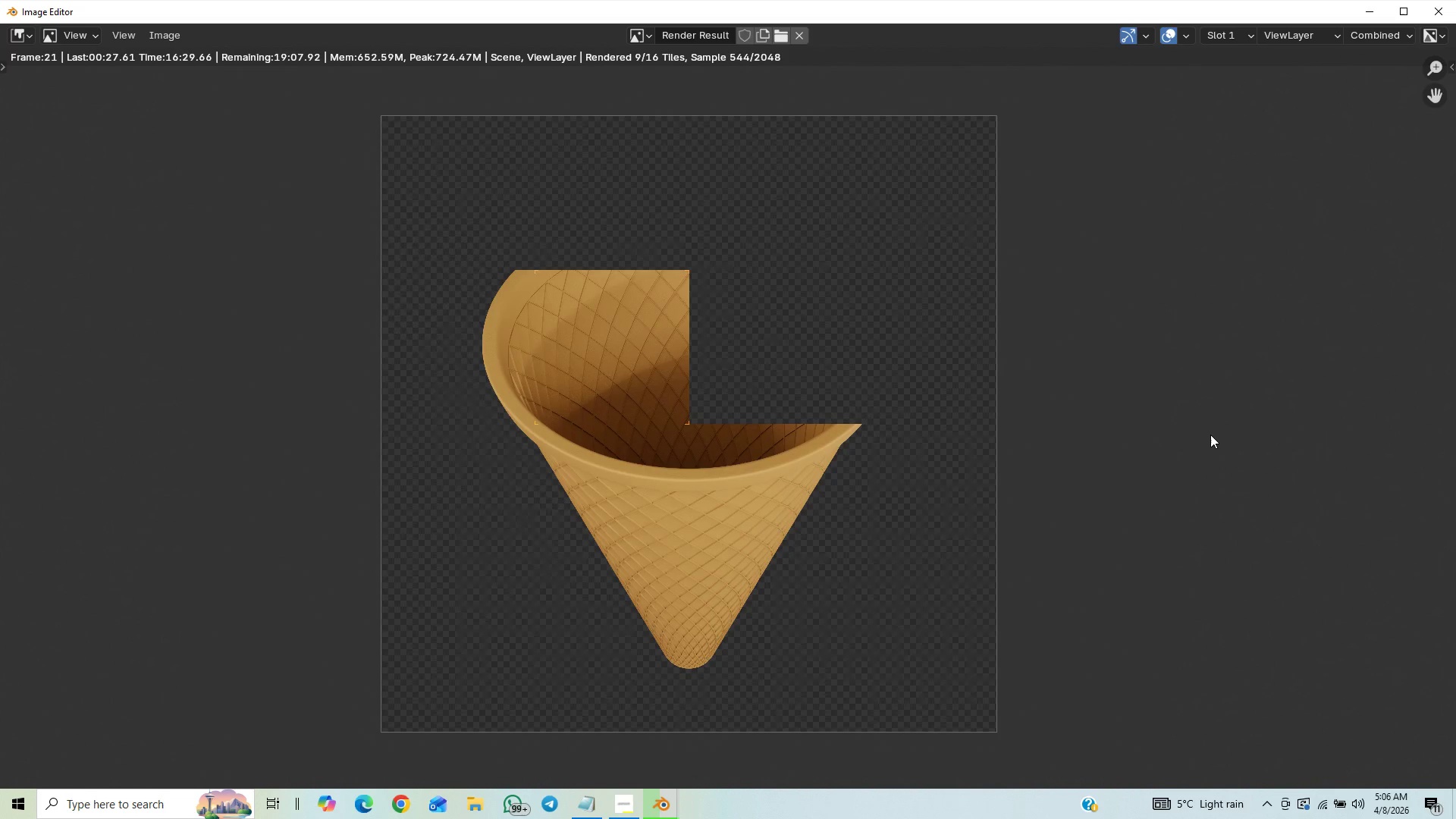 
scroll: coordinate [1210, 435], scroll_direction: up, amount: 1.0
 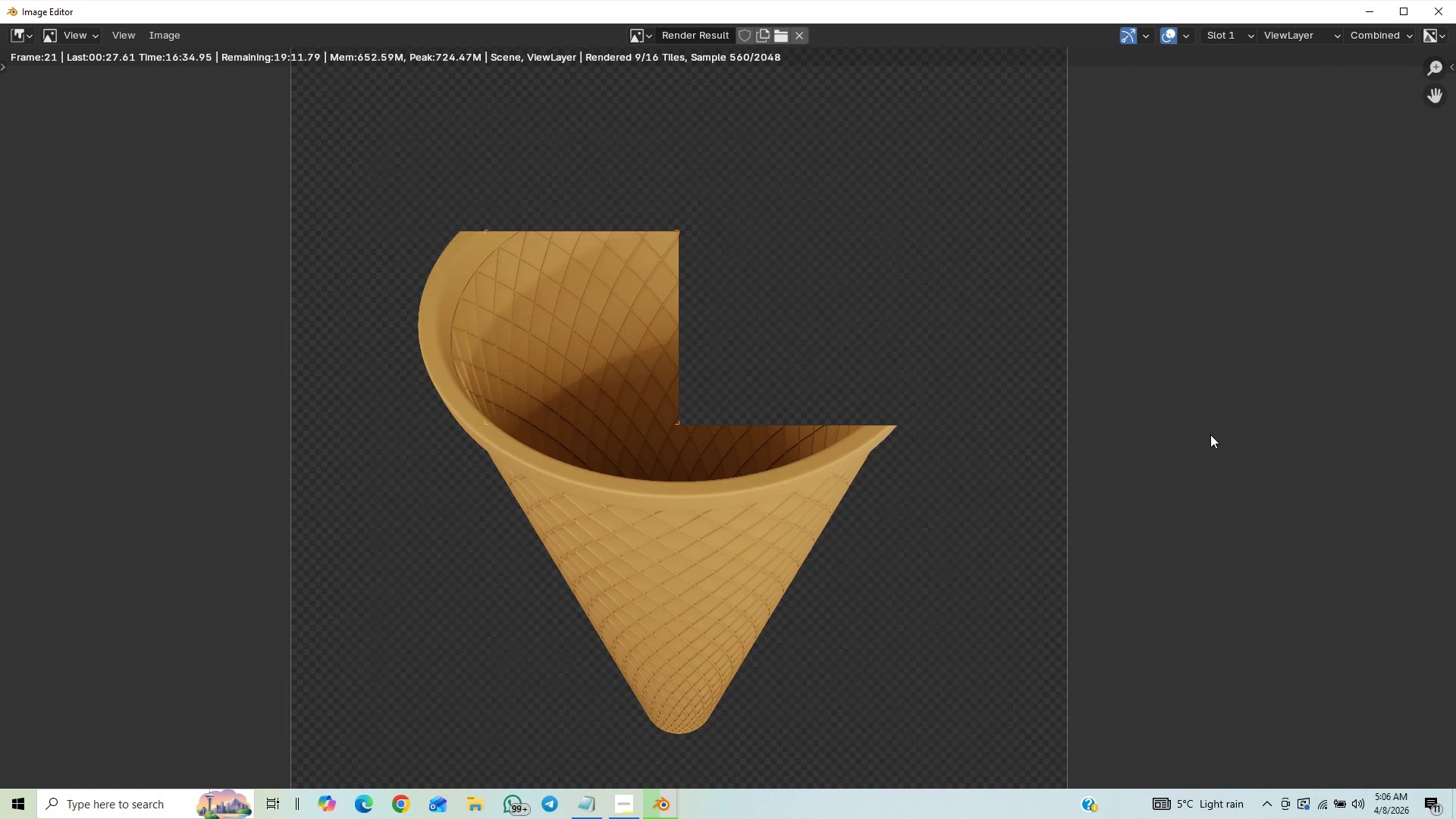 
scroll: coordinate [1210, 435], scroll_direction: down, amount: 2.0
 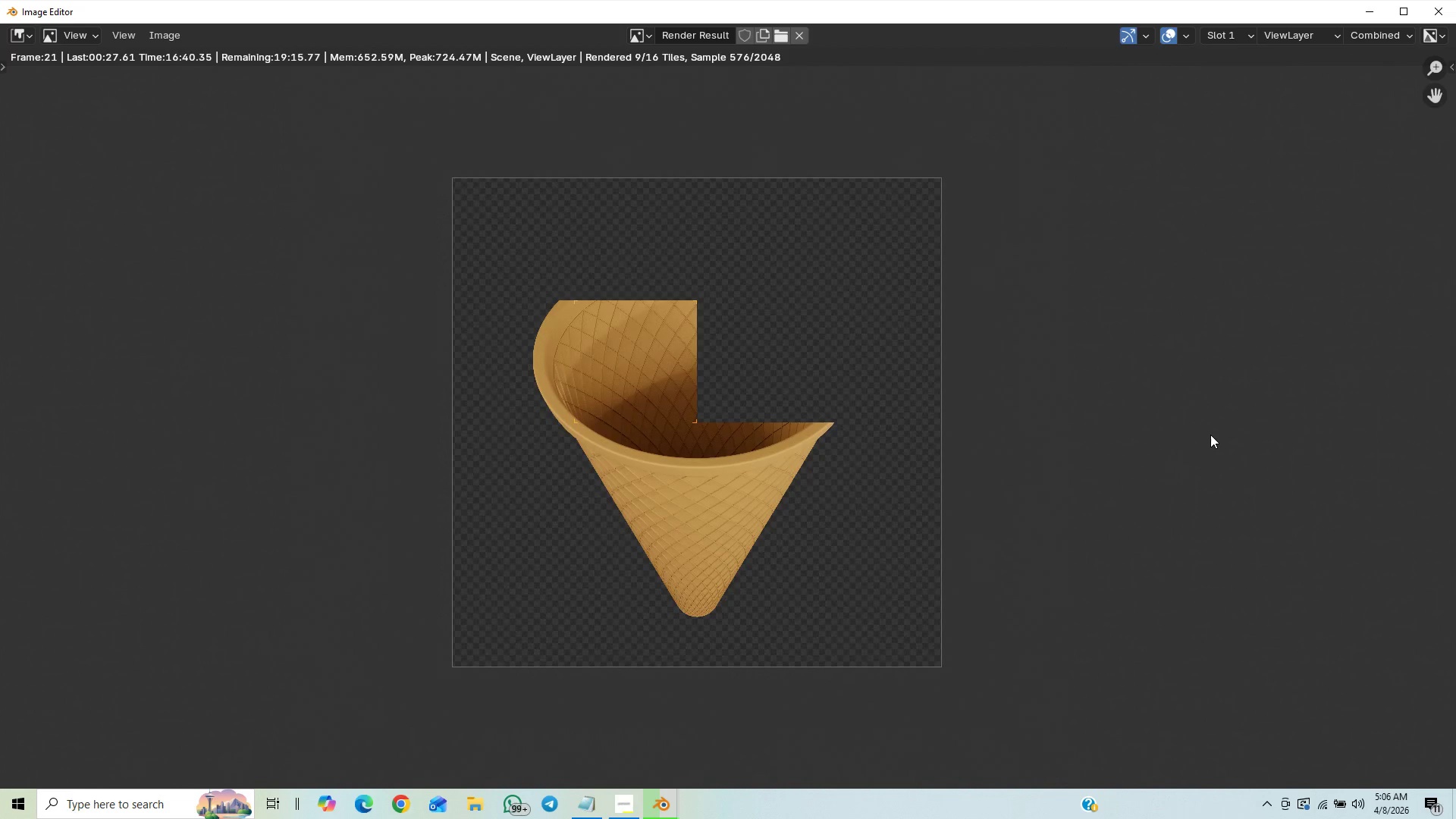 
scroll: coordinate [1211, 435], scroll_direction: up, amount: 1.0
 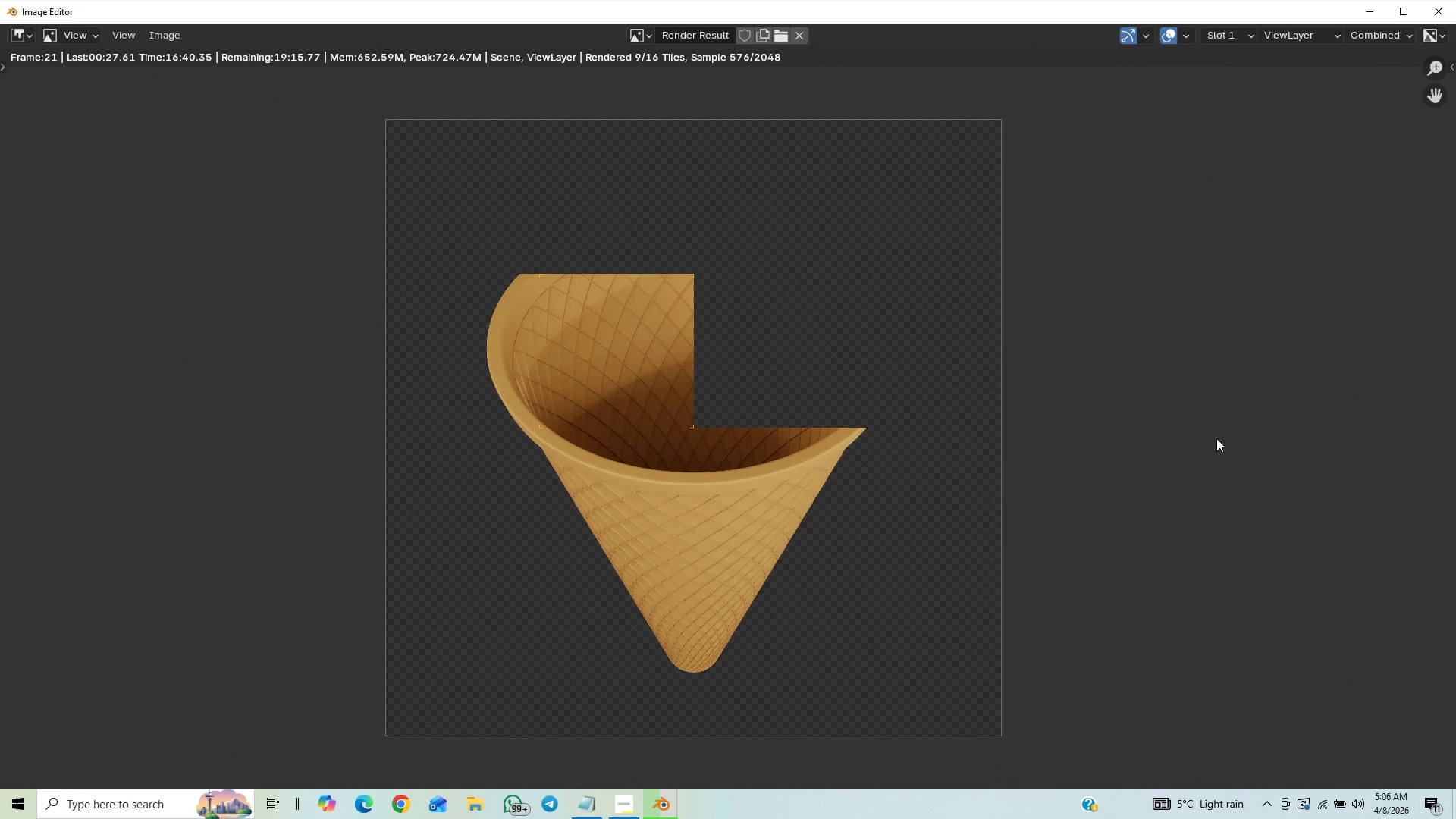 
scroll: coordinate [1216, 437], scroll_direction: down, amount: 1.0
 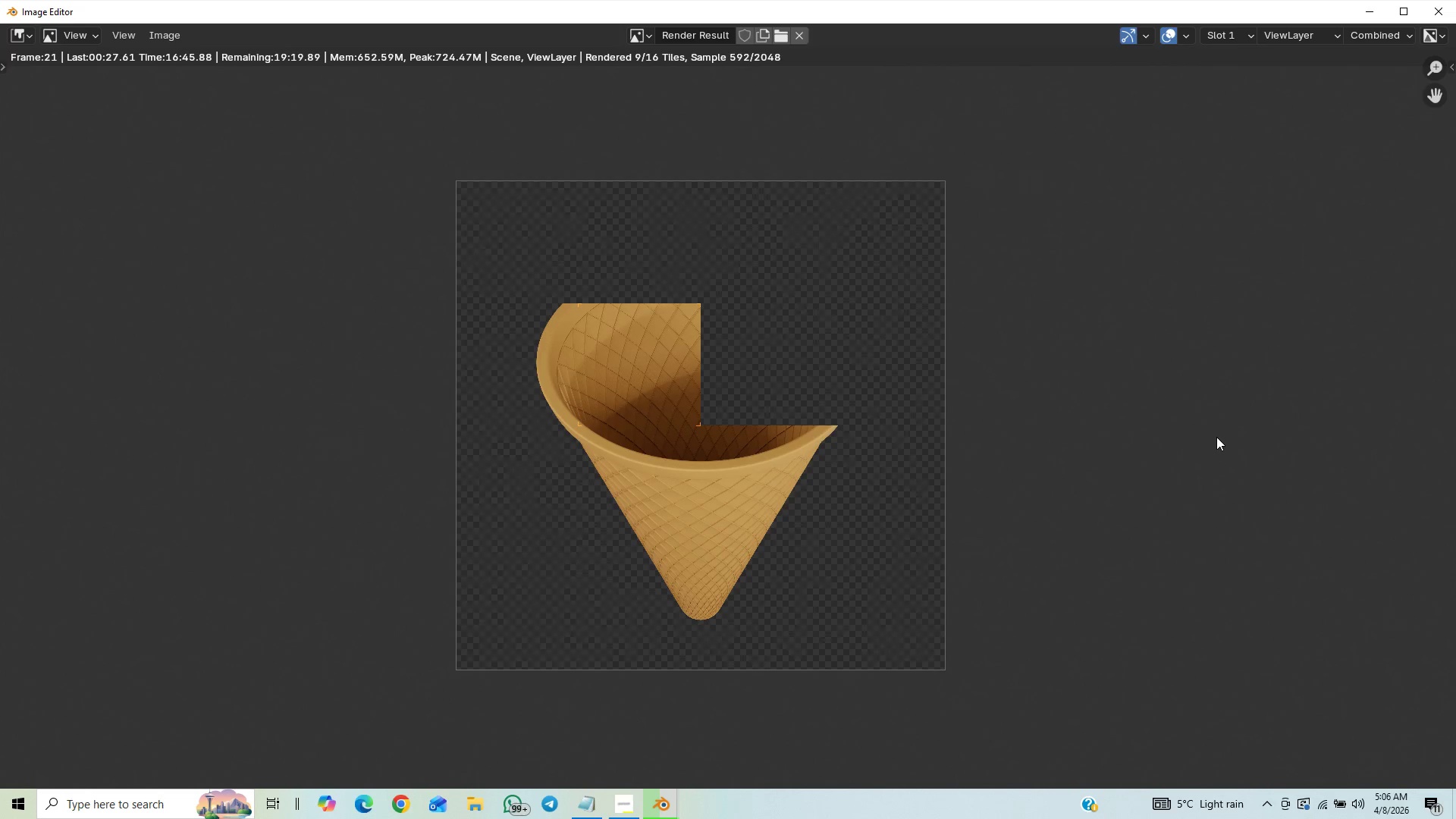 
wait(5.5)
 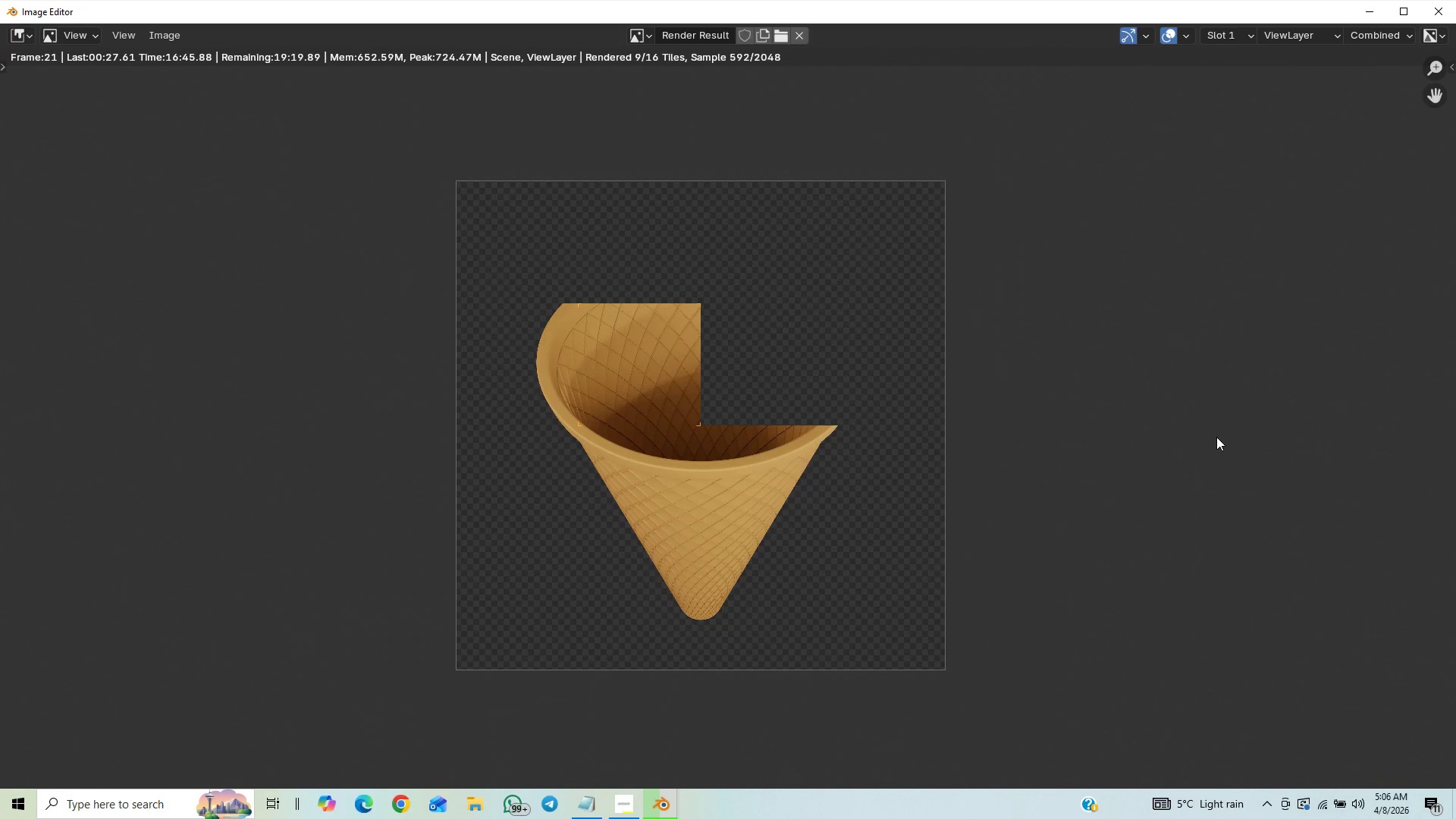 
scroll: coordinate [1216, 437], scroll_direction: down, amount: 3.0
 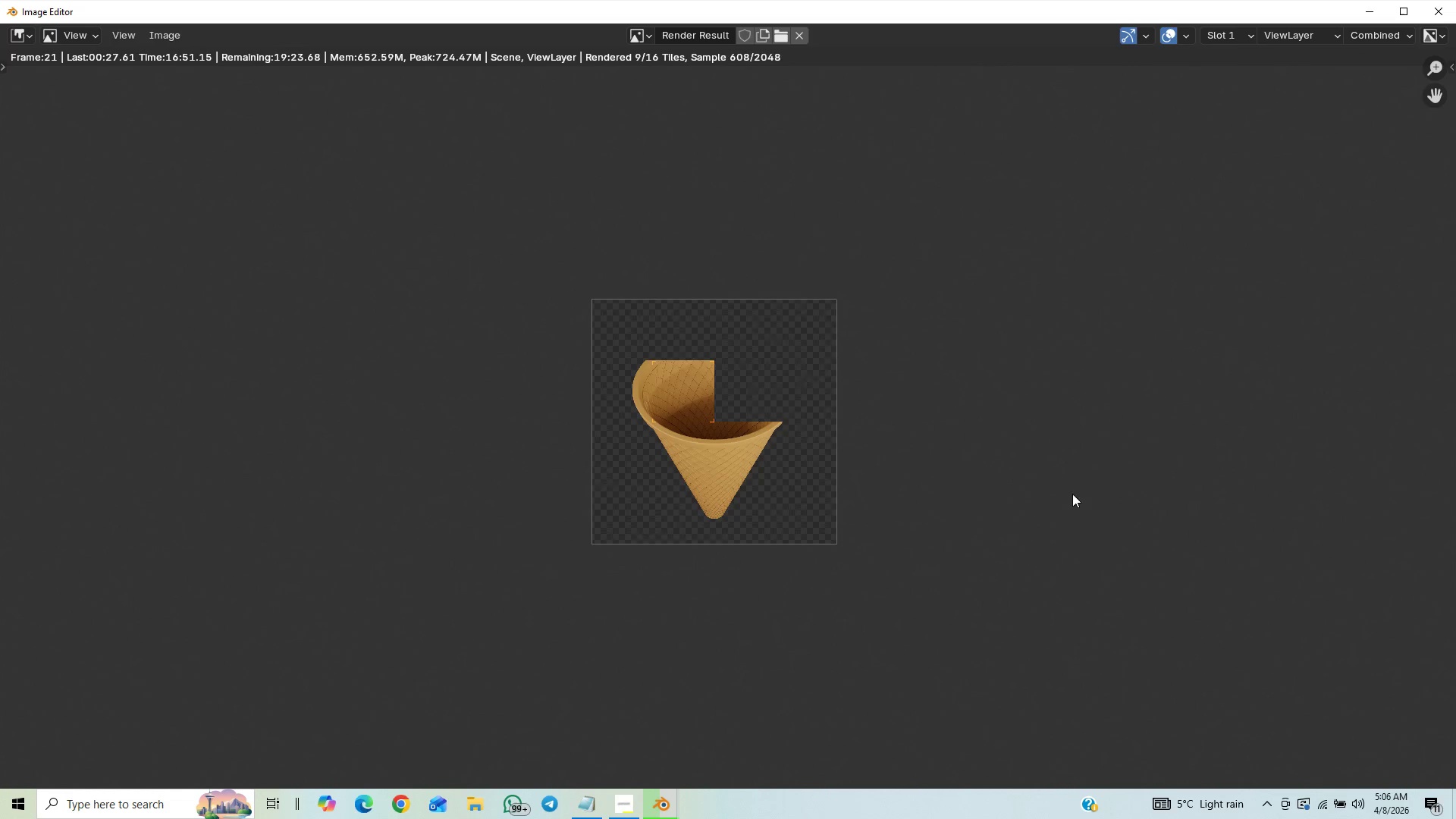 
scroll: coordinate [902, 501], scroll_direction: up, amount: 12.0
 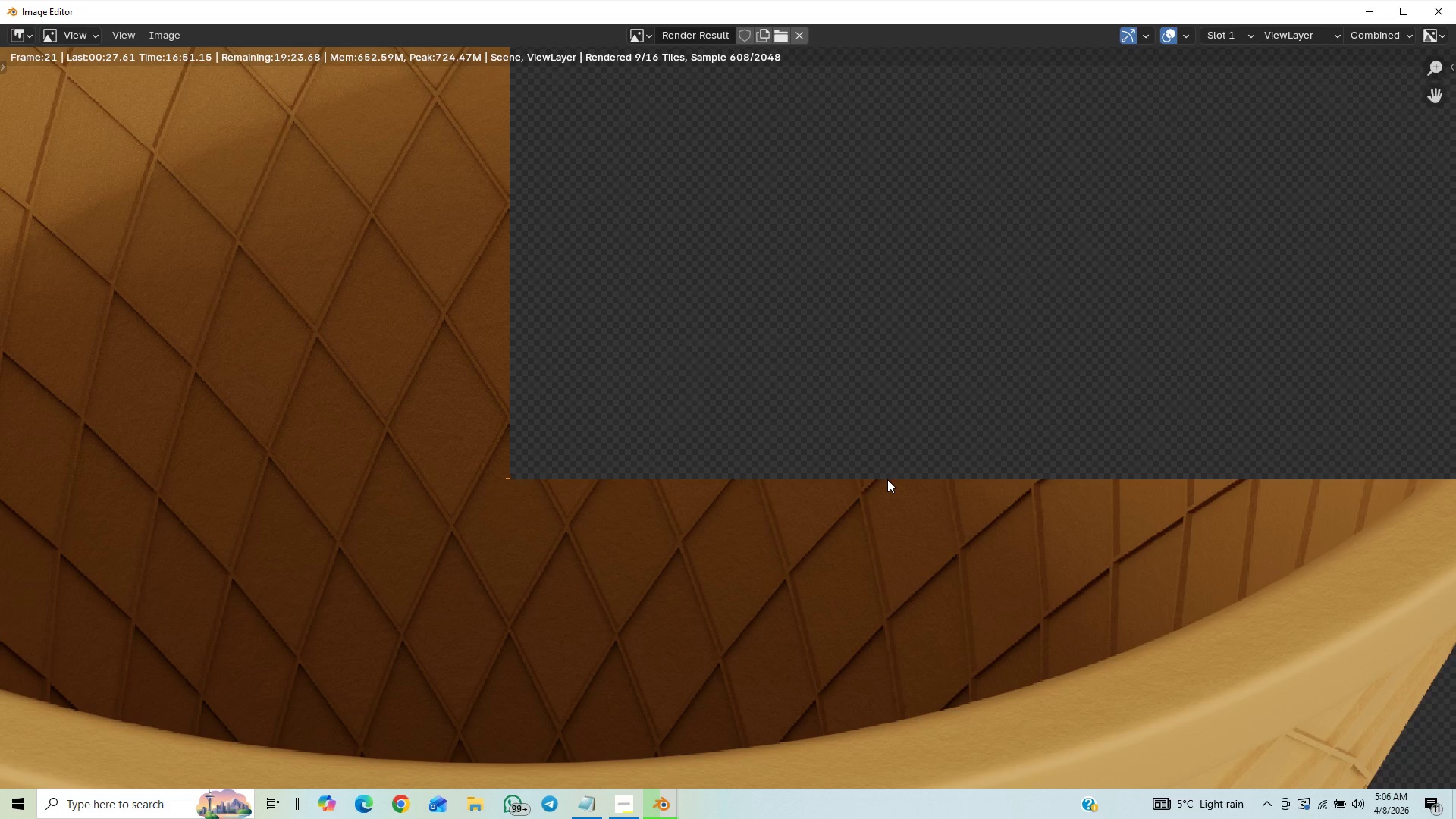 
scroll: coordinate [974, 507], scroll_direction: down, amount: 10.0
 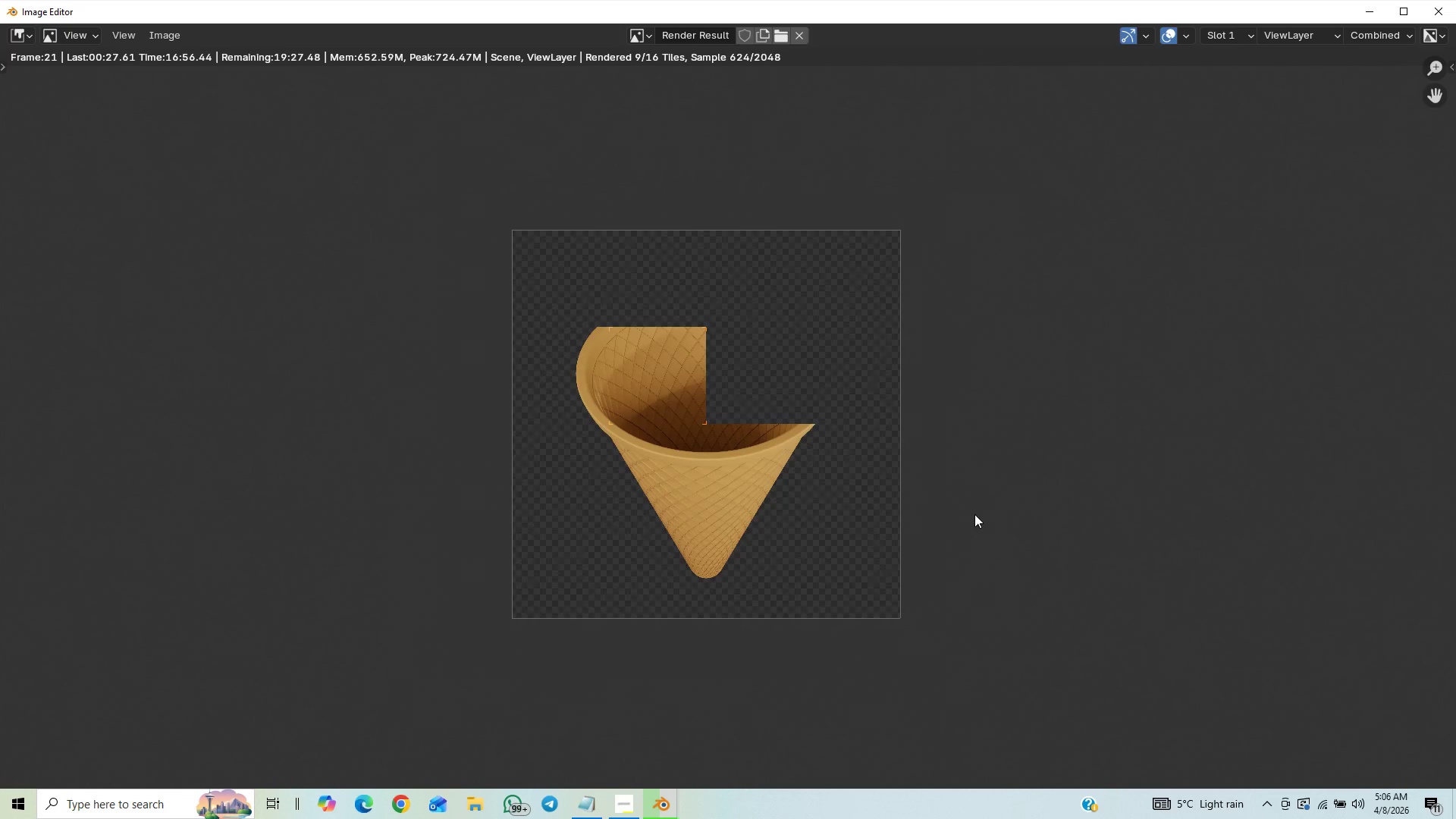 
scroll: coordinate [985, 532], scroll_direction: up, amount: 2.0
 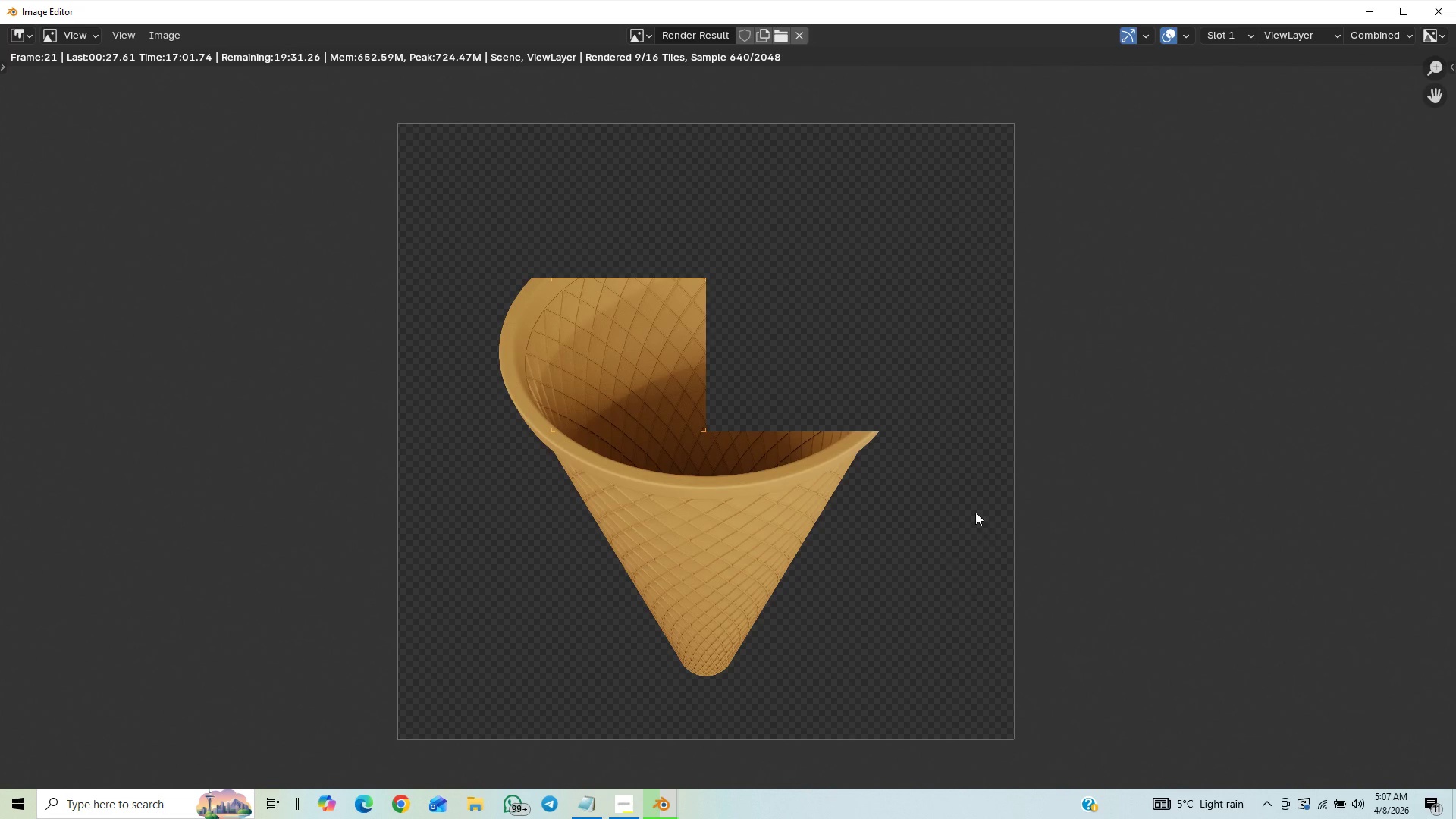 
scroll: coordinate [975, 509], scroll_direction: down, amount: 1.0
 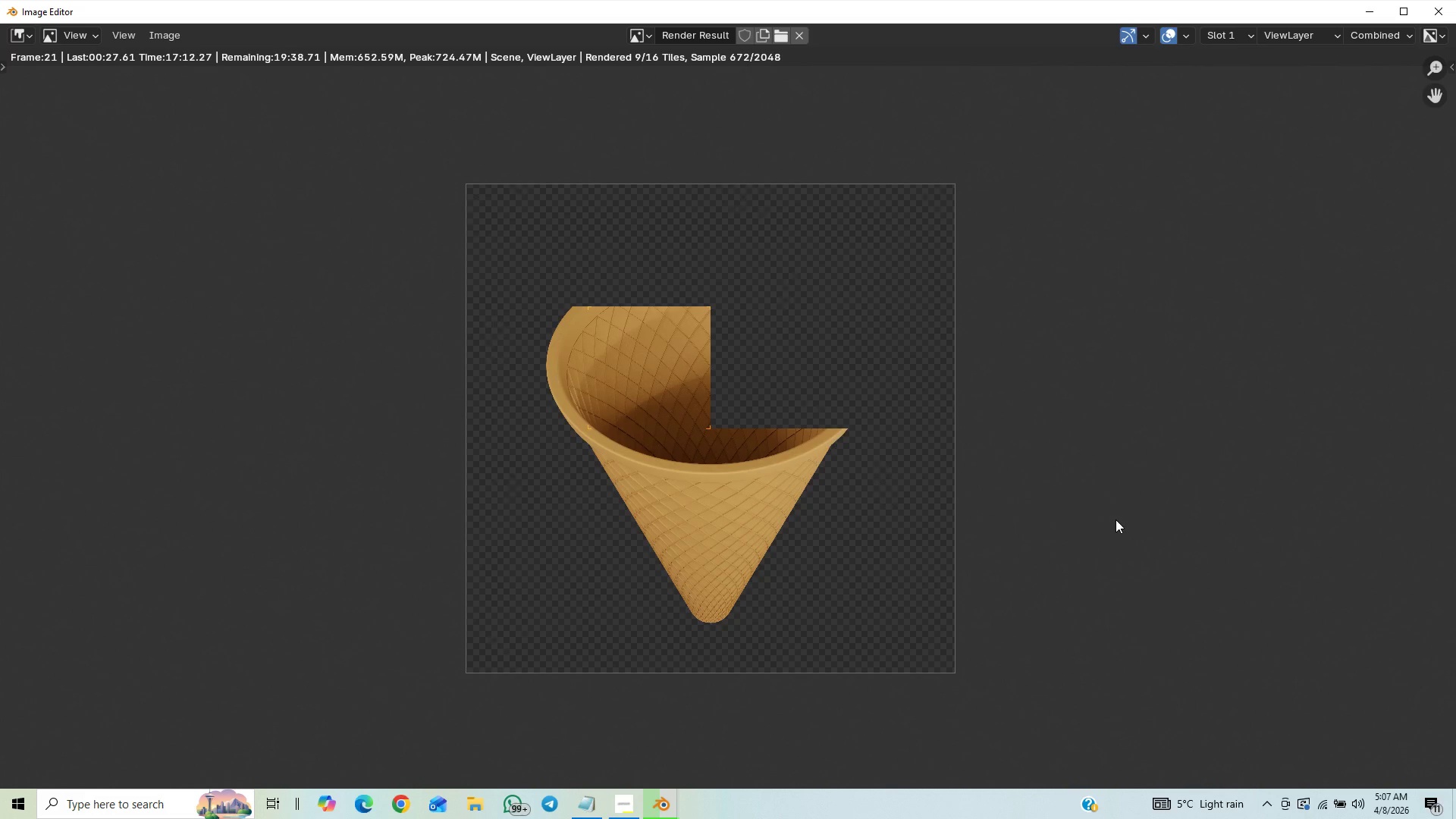 
wait(13.25)
 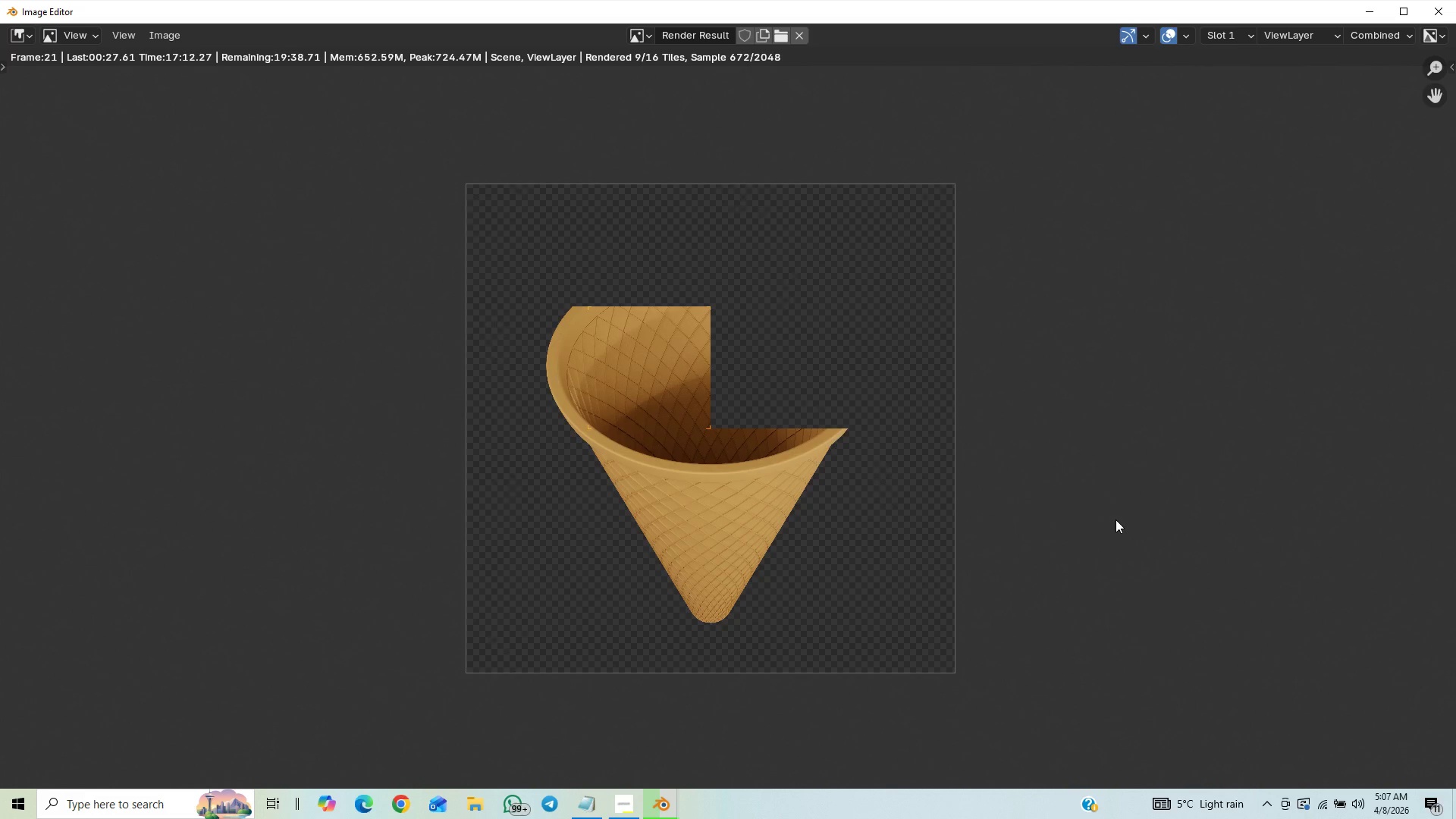 
scroll: coordinate [1012, 490], scroll_direction: down, amount: 3.0
 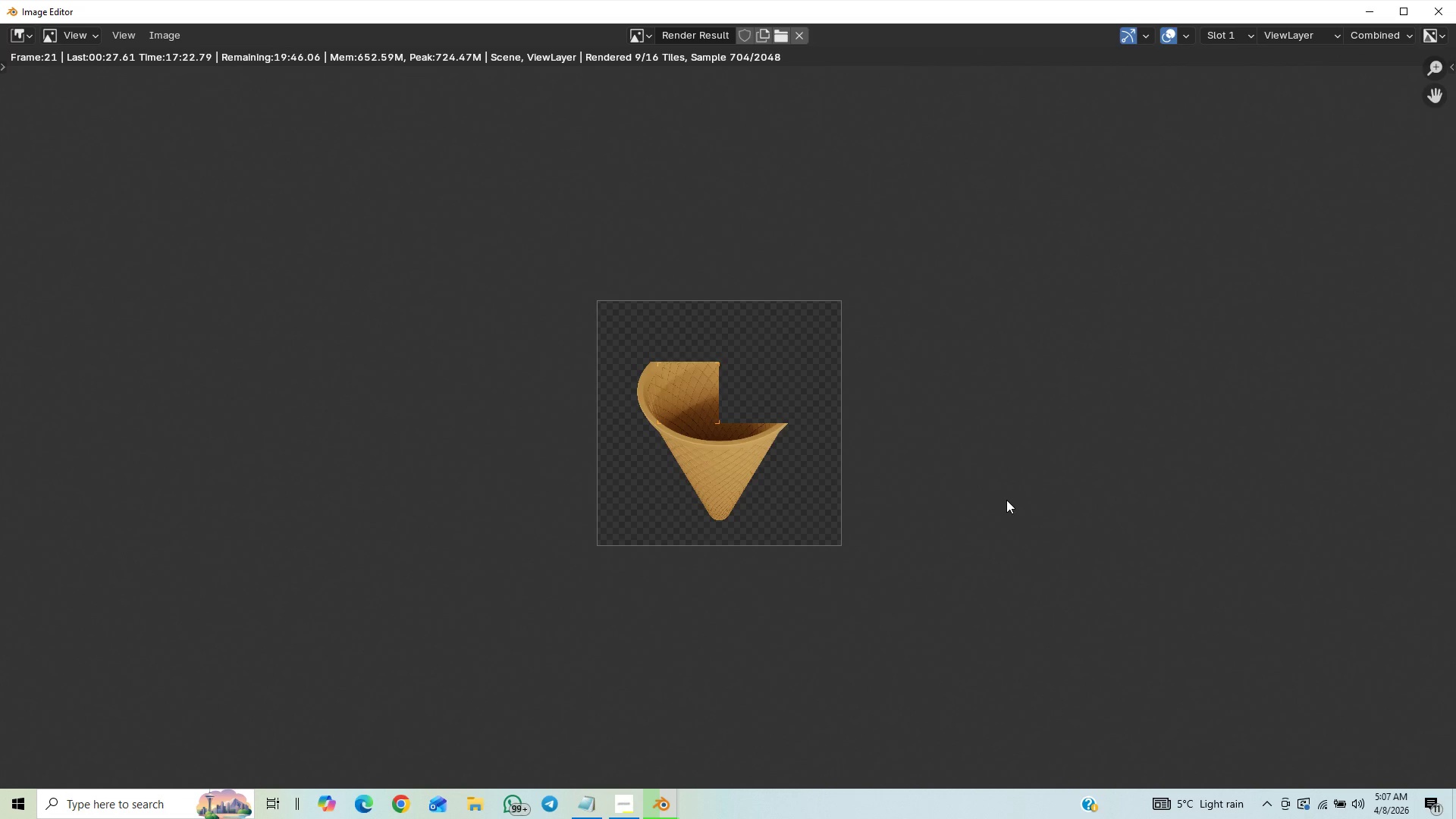 
scroll: coordinate [949, 427], scroll_direction: up, amount: 6.0
 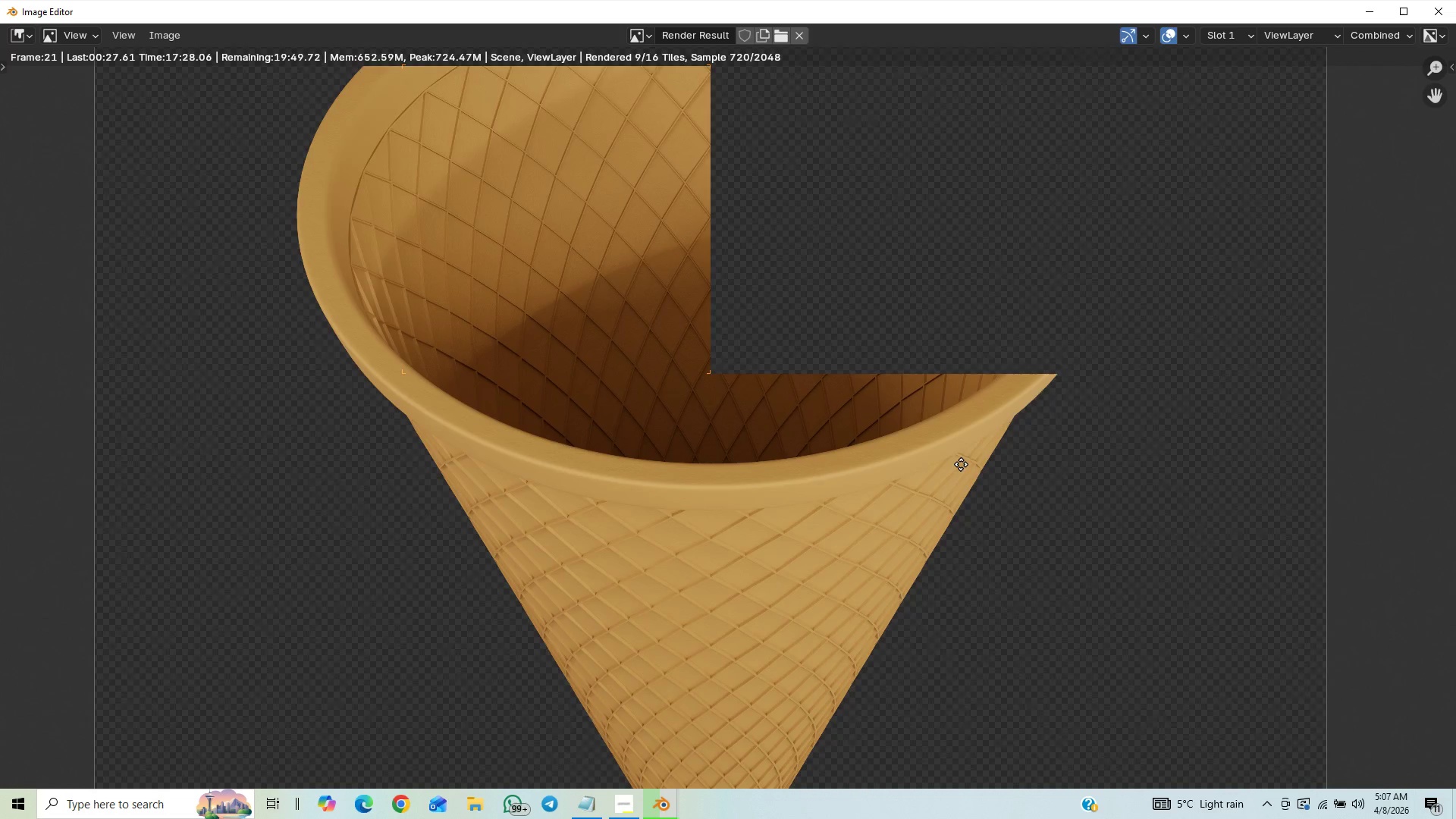 
scroll: coordinate [987, 356], scroll_direction: down, amount: 3.0
 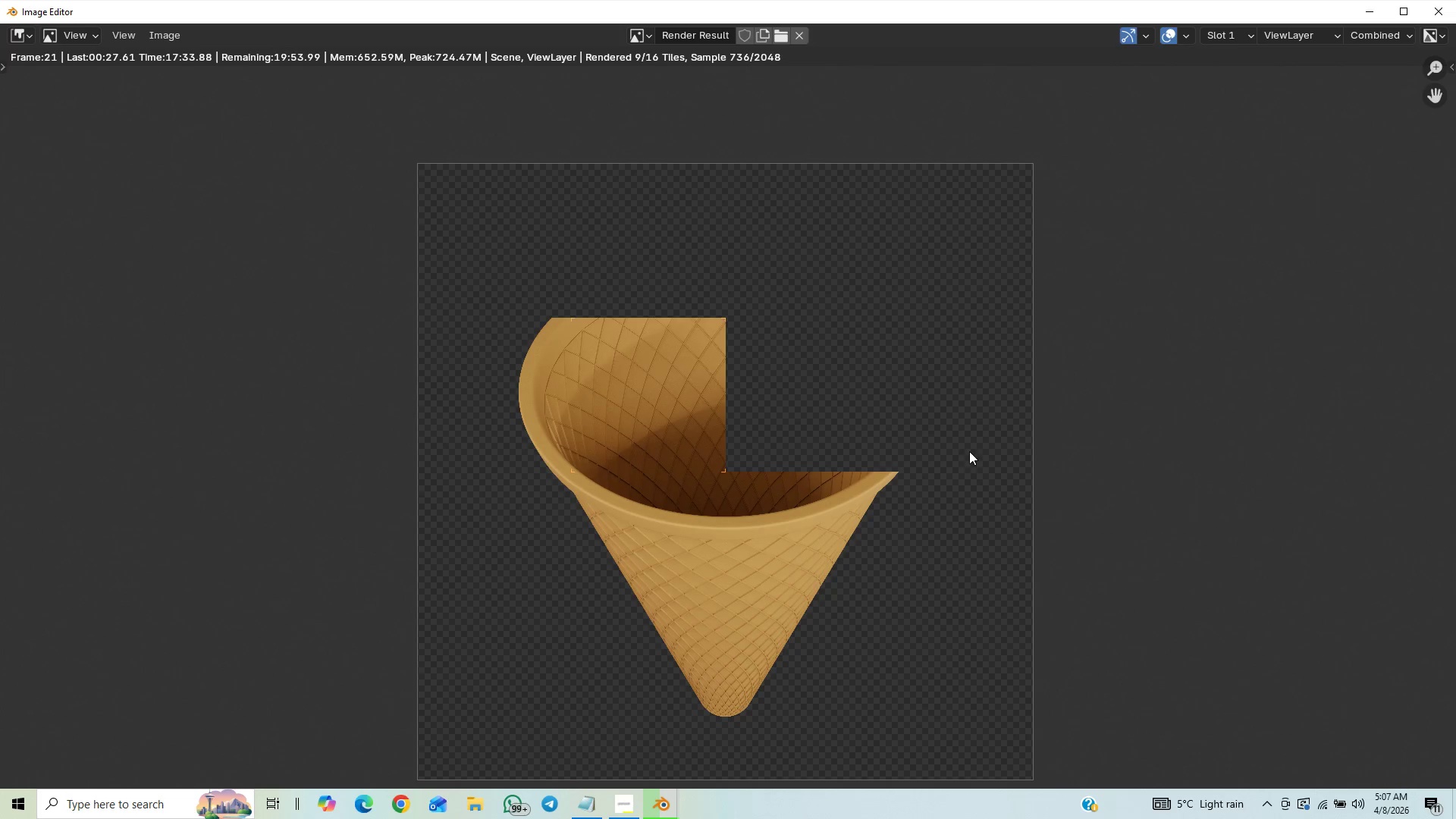 
scroll: coordinate [932, 444], scroll_direction: up, amount: 1.0
 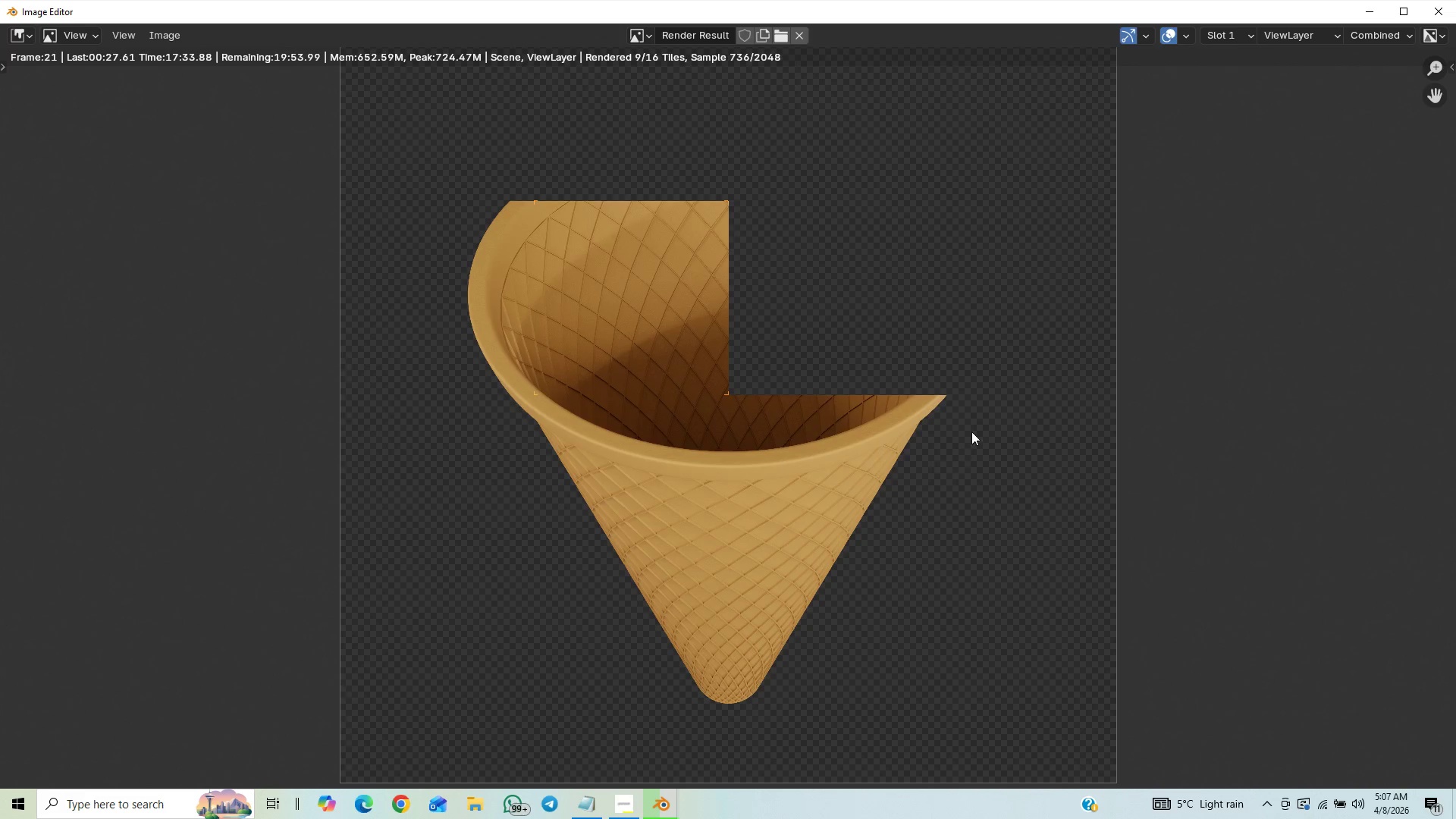 
scroll: coordinate [974, 426], scroll_direction: down, amount: 1.0
 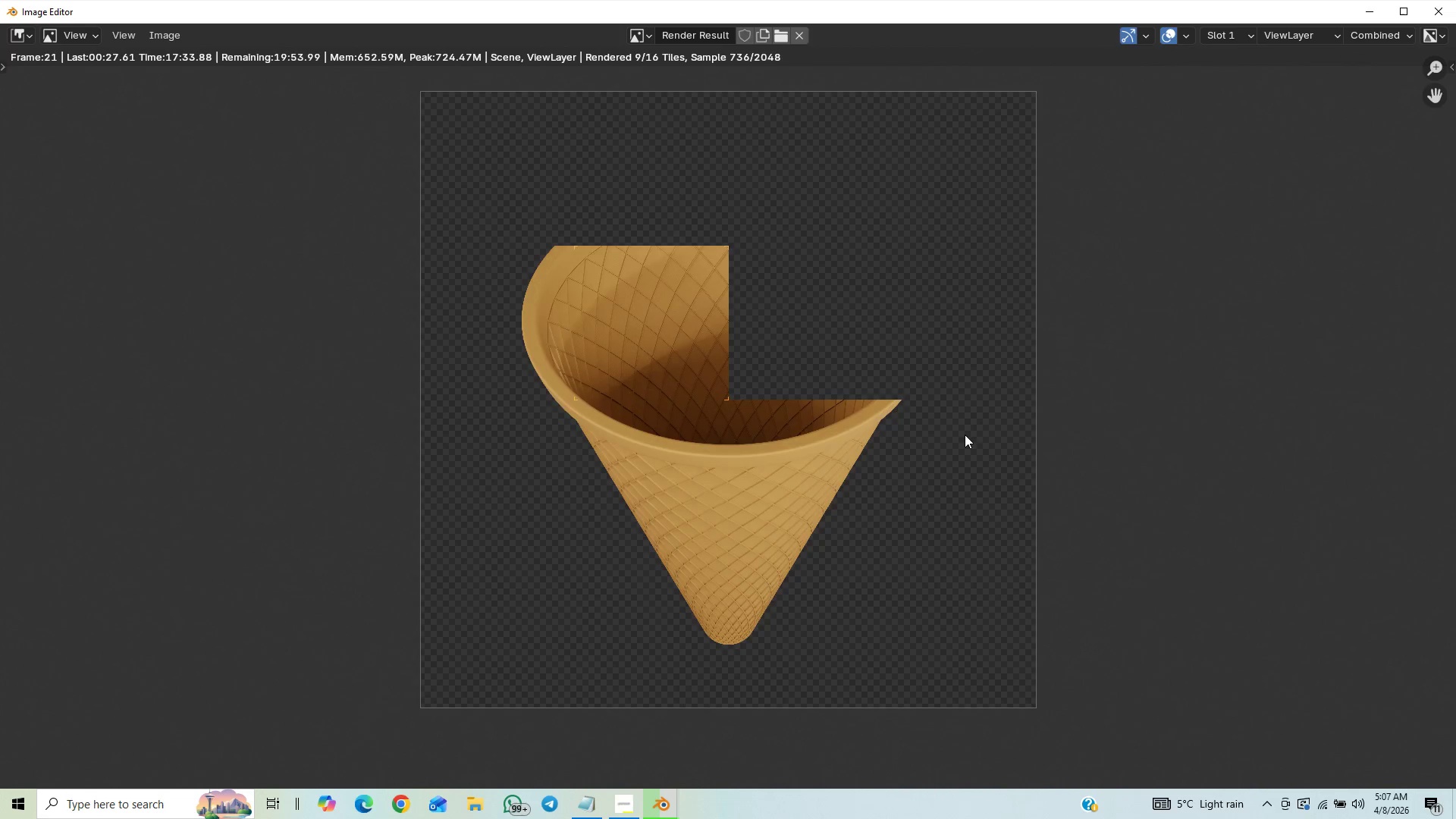 
scroll: coordinate [918, 410], scroll_direction: up, amount: 3.0
 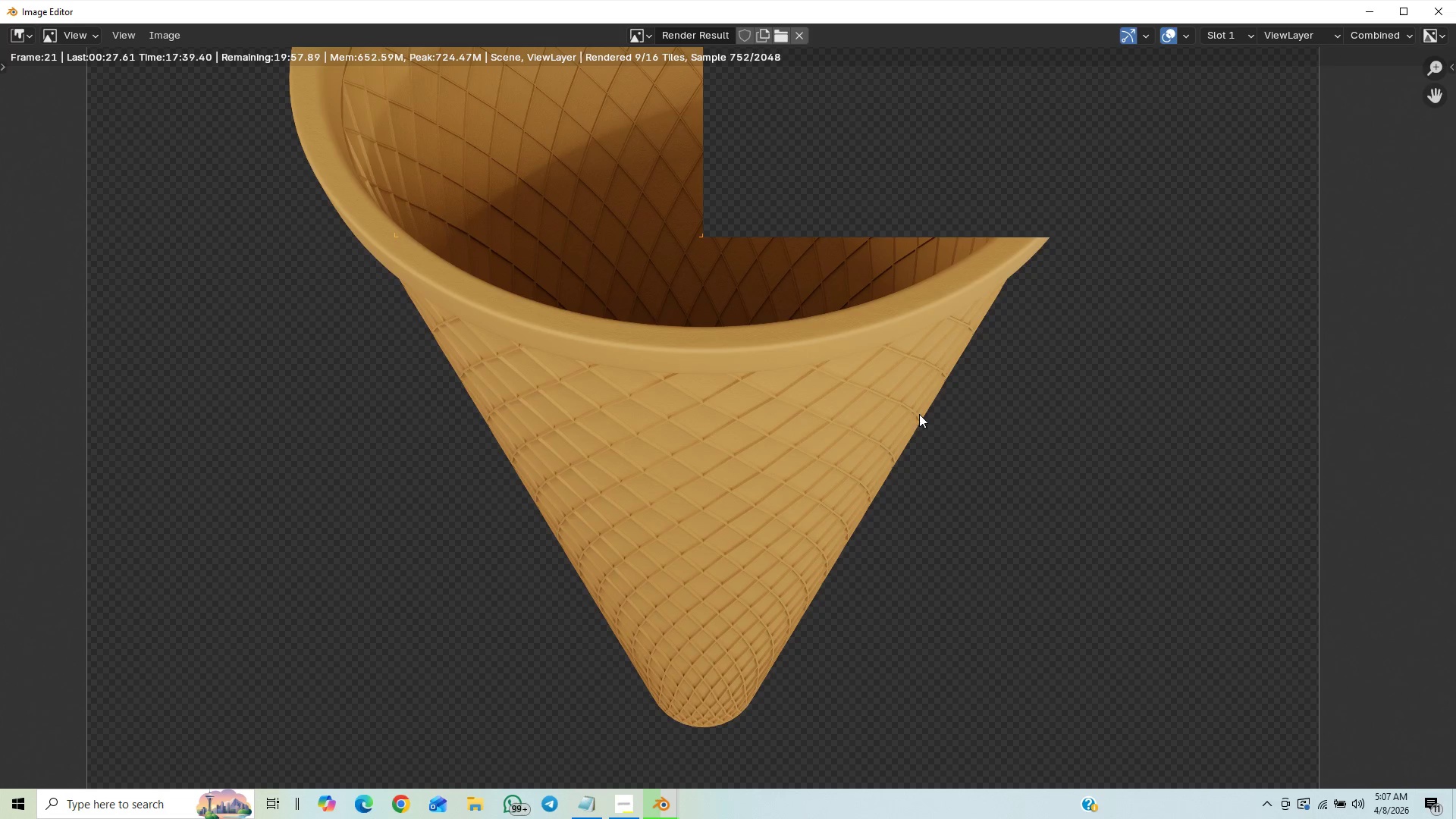 
scroll: coordinate [918, 415], scroll_direction: down, amount: 5.0
 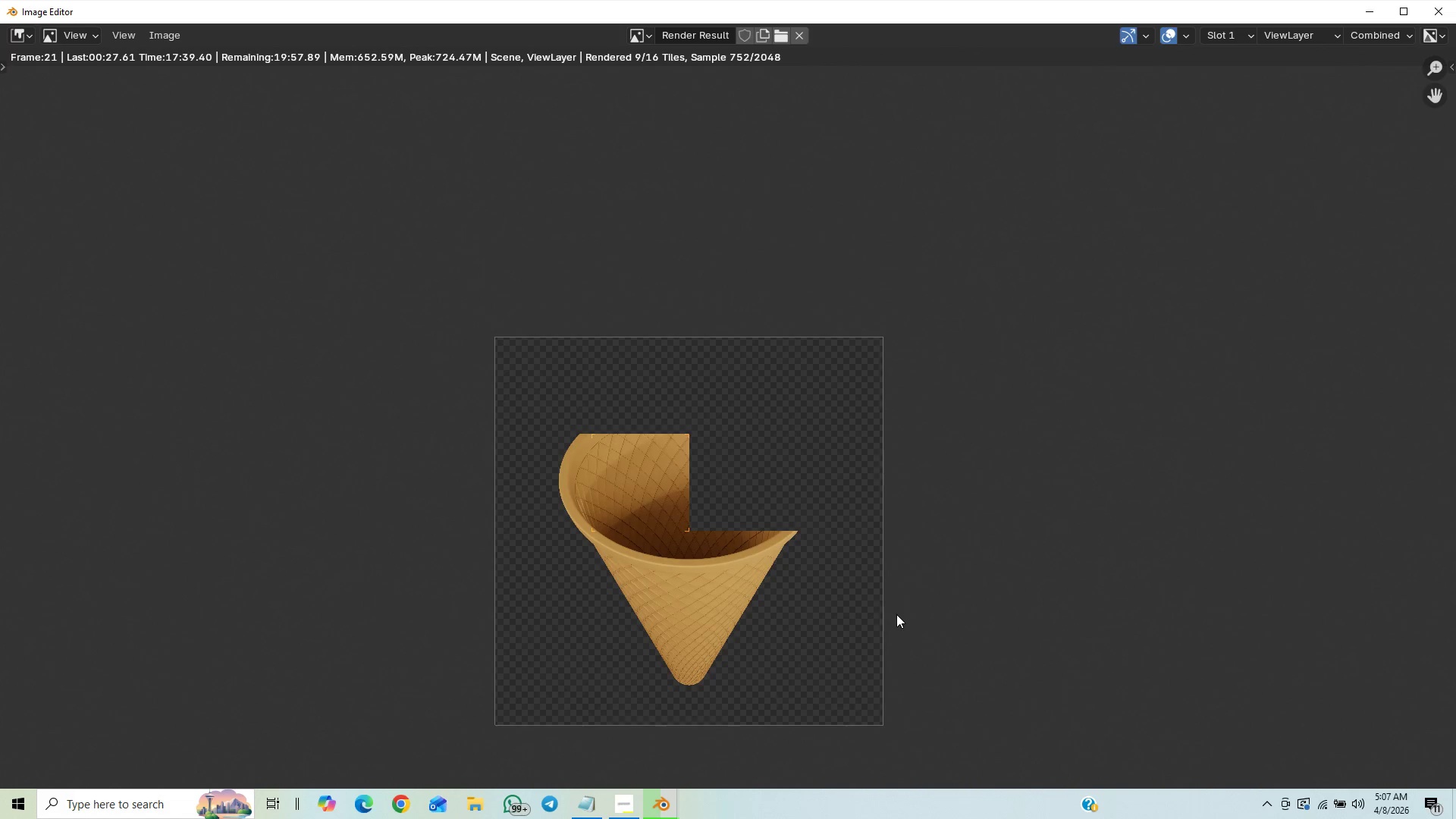 
scroll: coordinate [921, 549], scroll_direction: up, amount: 3.0
 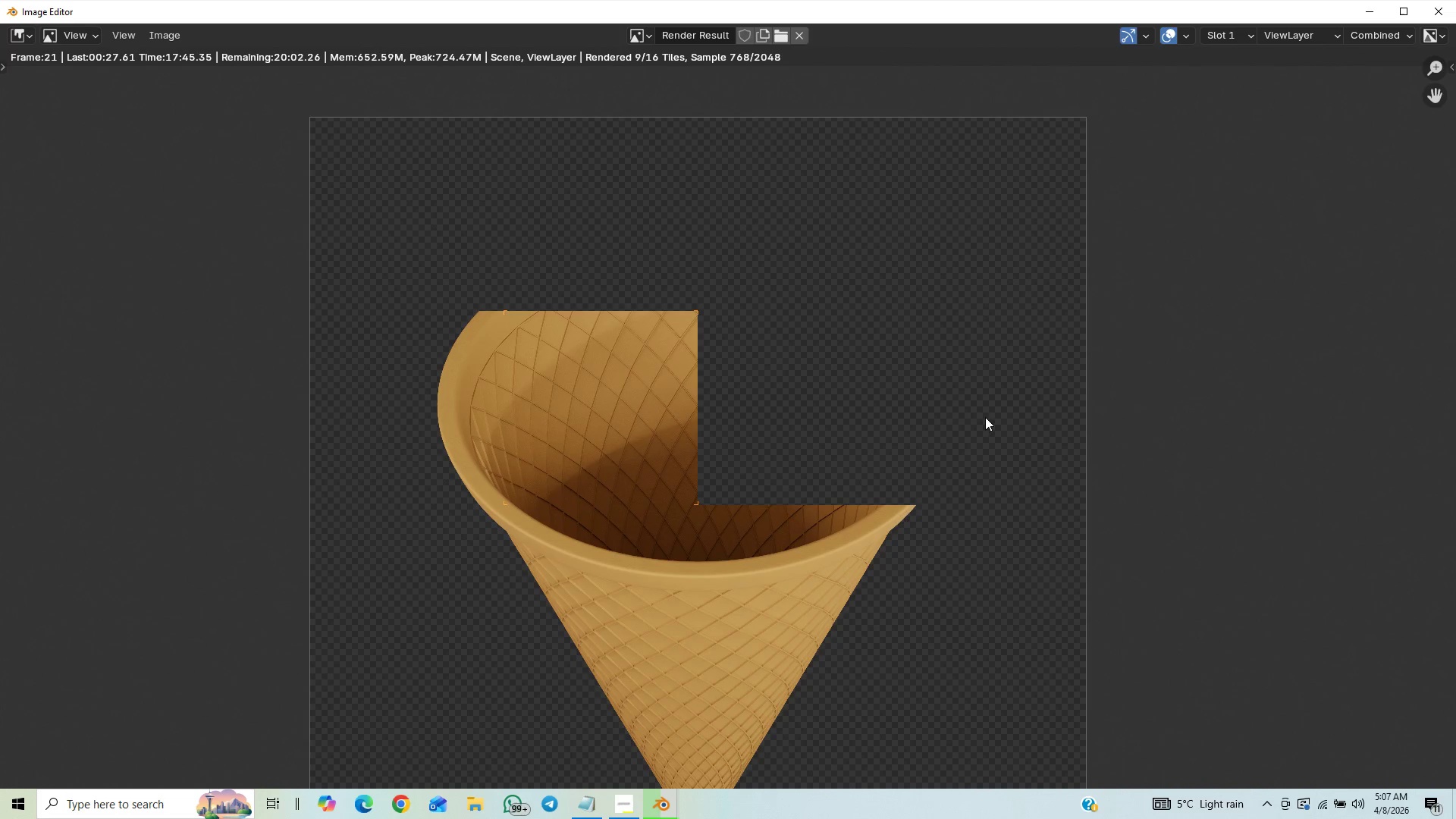 
wait(5.91)
 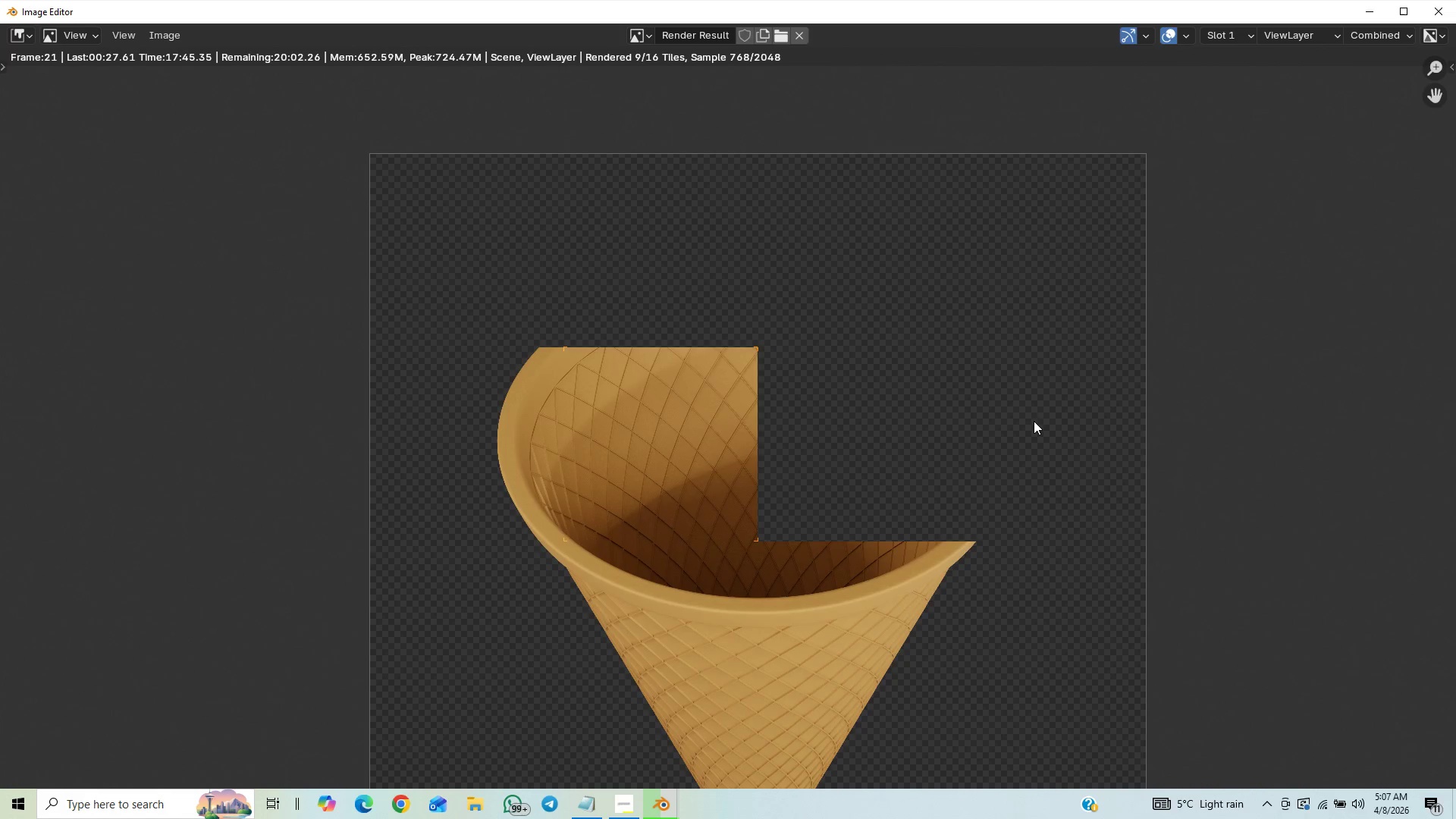 
scroll: coordinate [985, 417], scroll_direction: down, amount: 1.0
 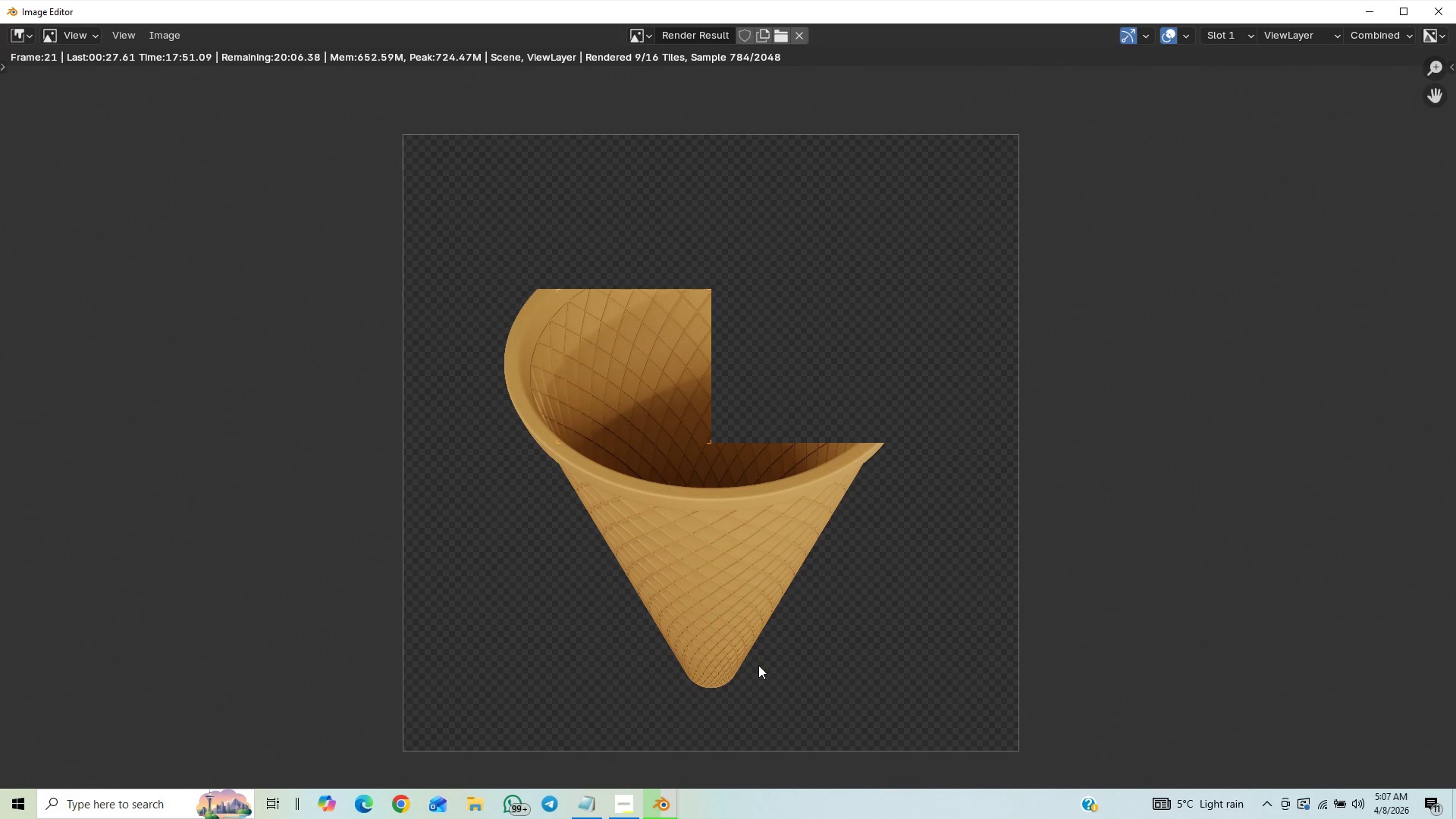 
left_click([632, 816])
 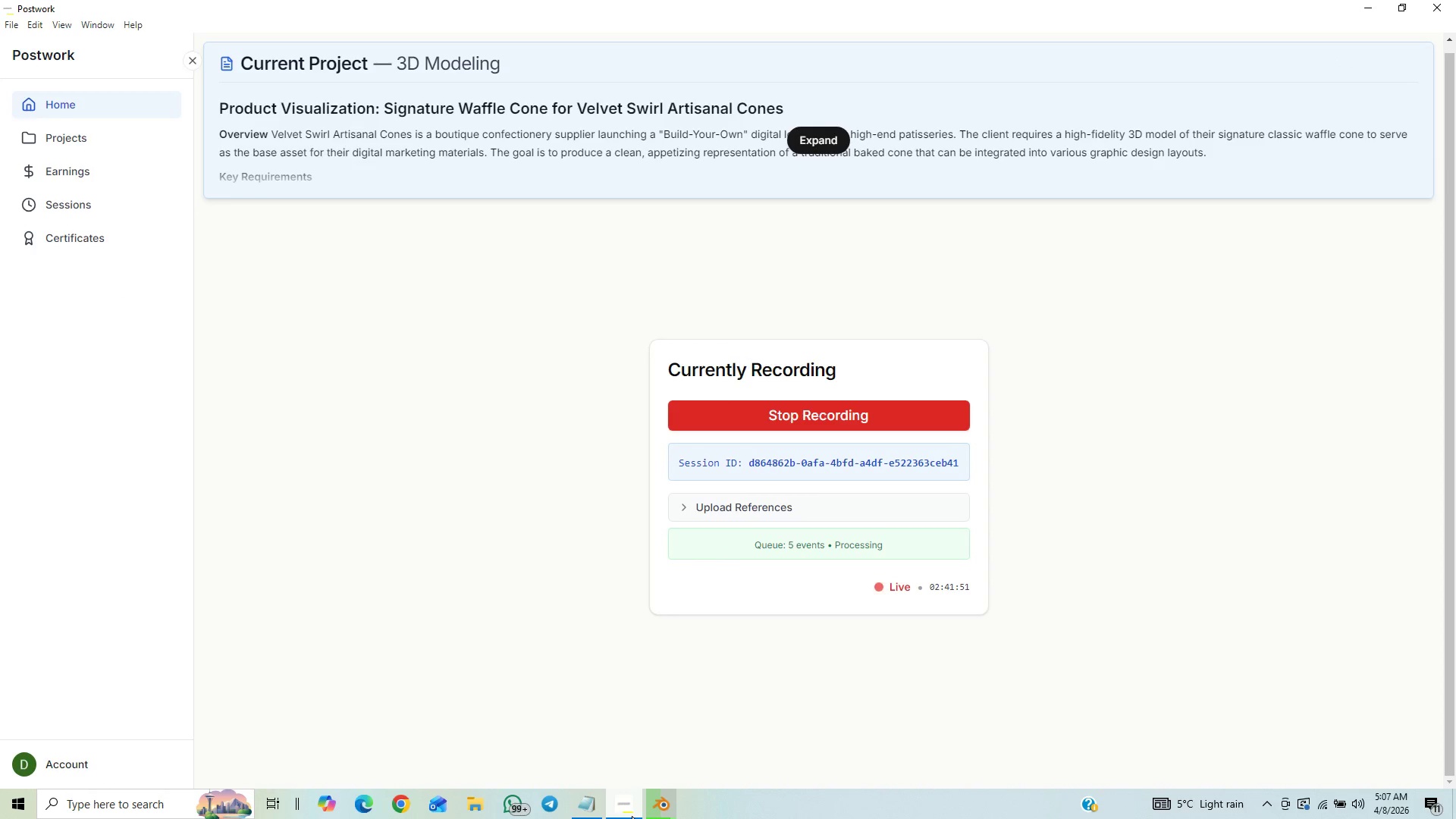 
left_click([632, 816])
 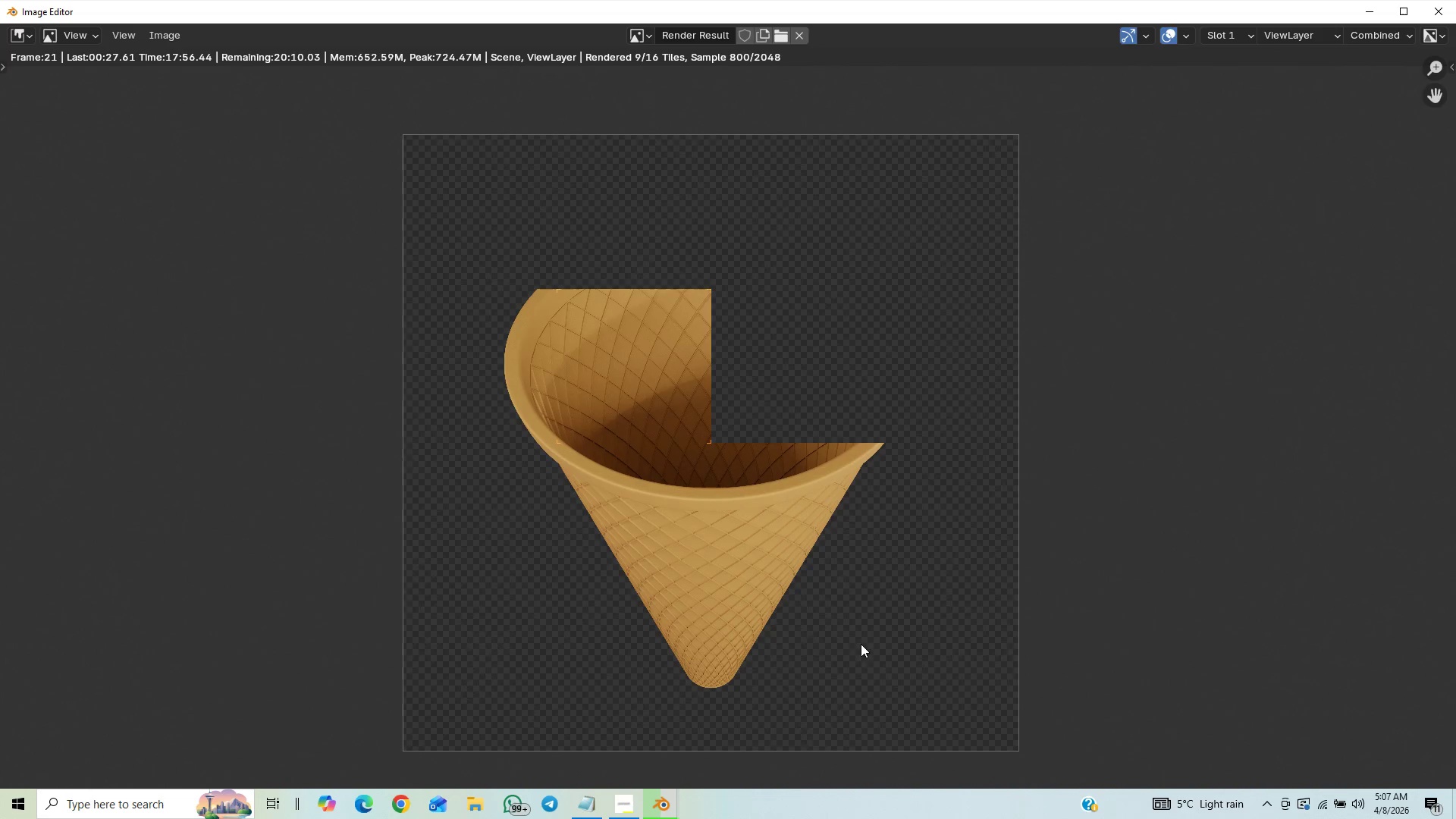 
scroll: coordinate [908, 615], scroll_direction: down, amount: 8.0
 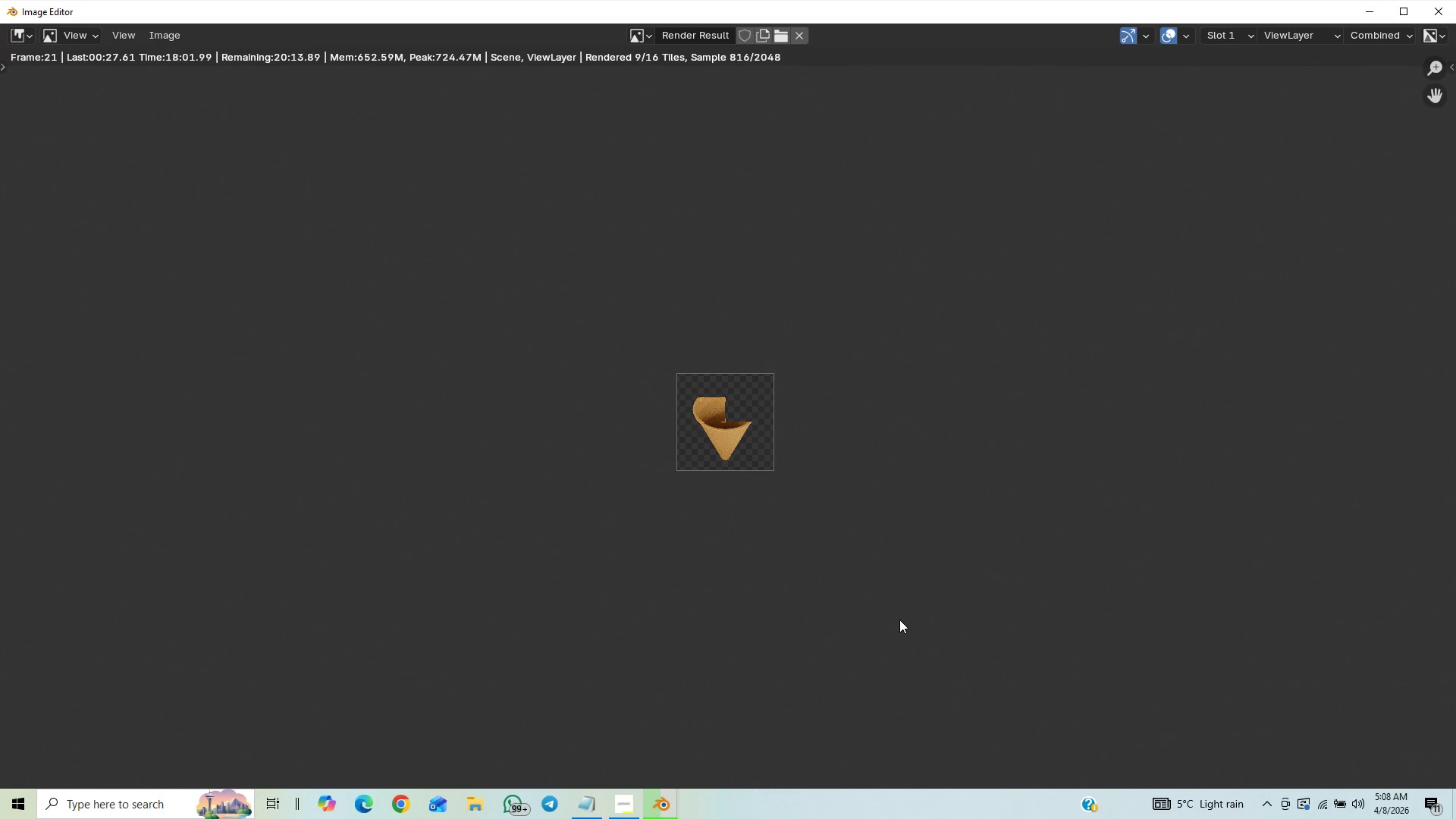 
scroll: coordinate [896, 617], scroll_direction: up, amount: 2.0
 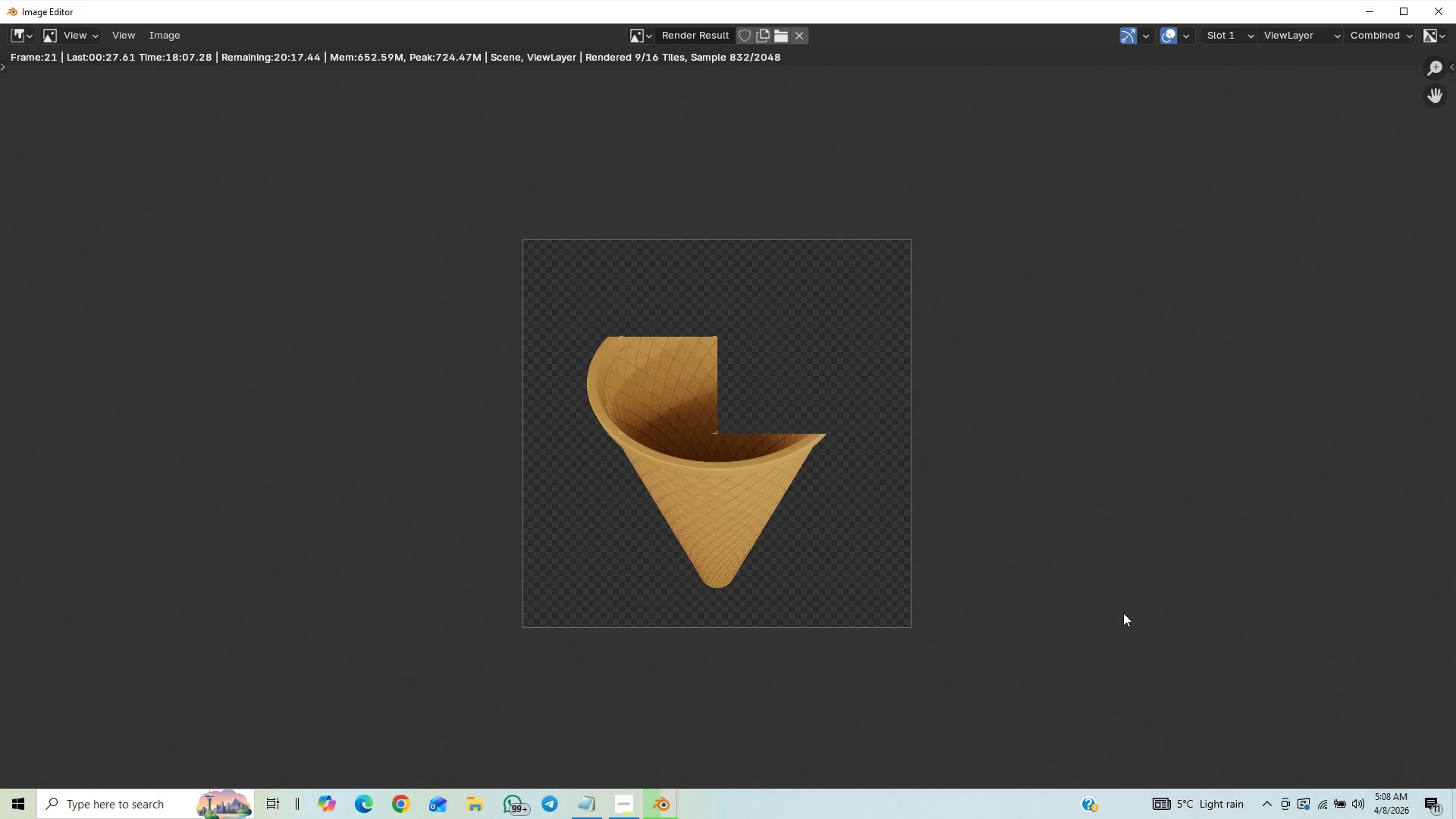 
wait(11.88)
 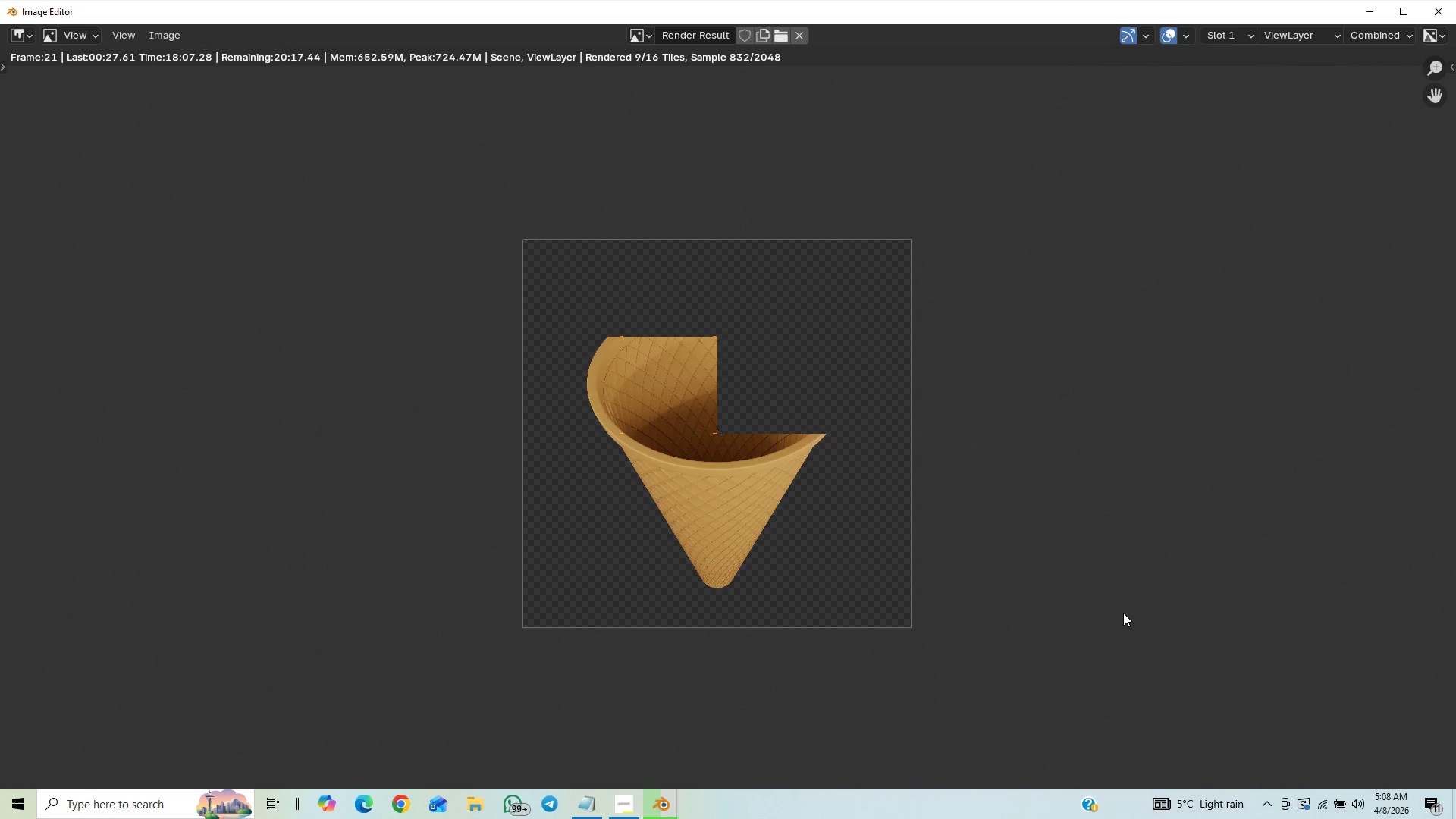 
scroll: coordinate [882, 585], scroll_direction: up, amount: 4.0
 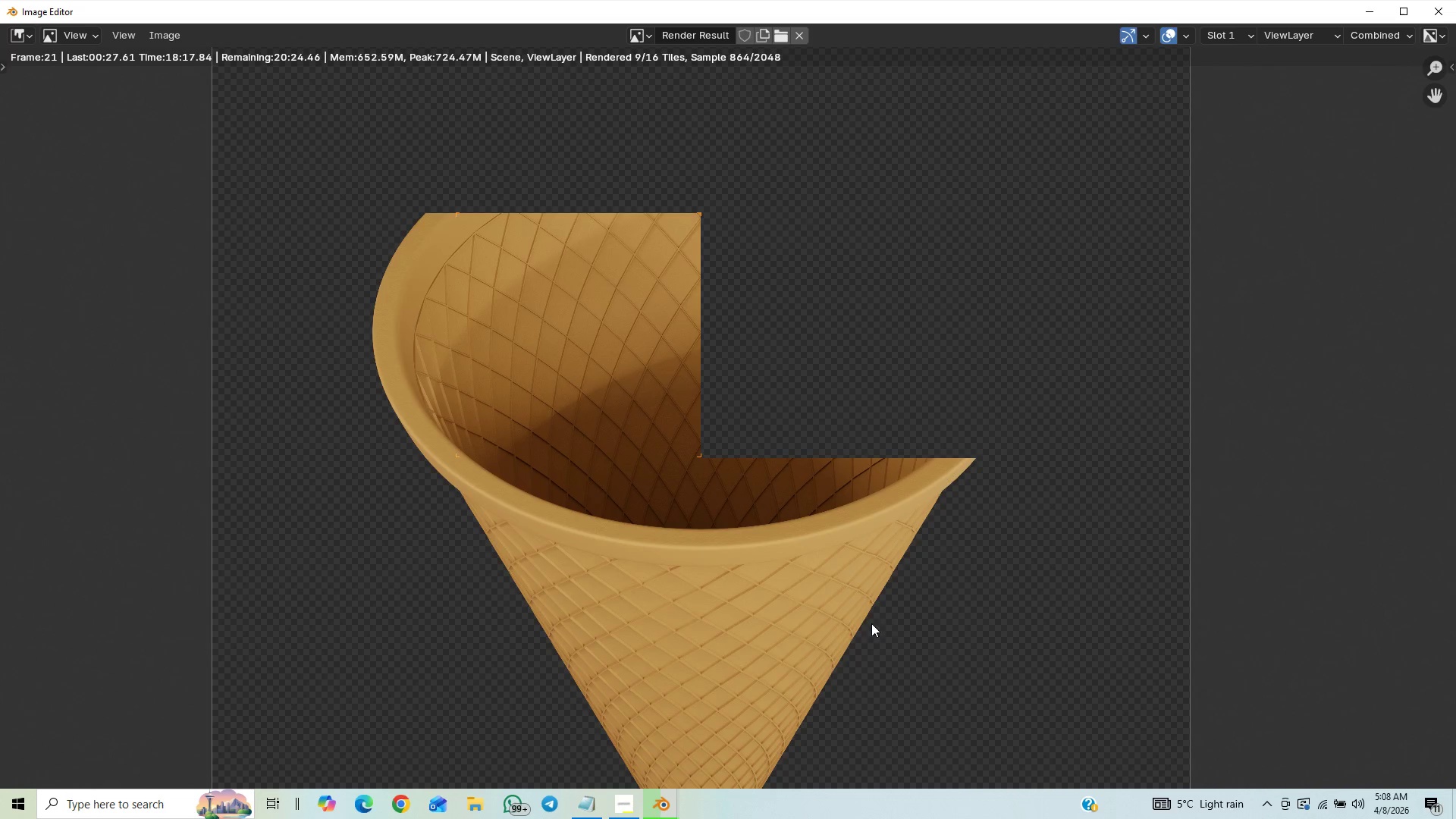 
scroll: coordinate [896, 629], scroll_direction: down, amount: 5.0
 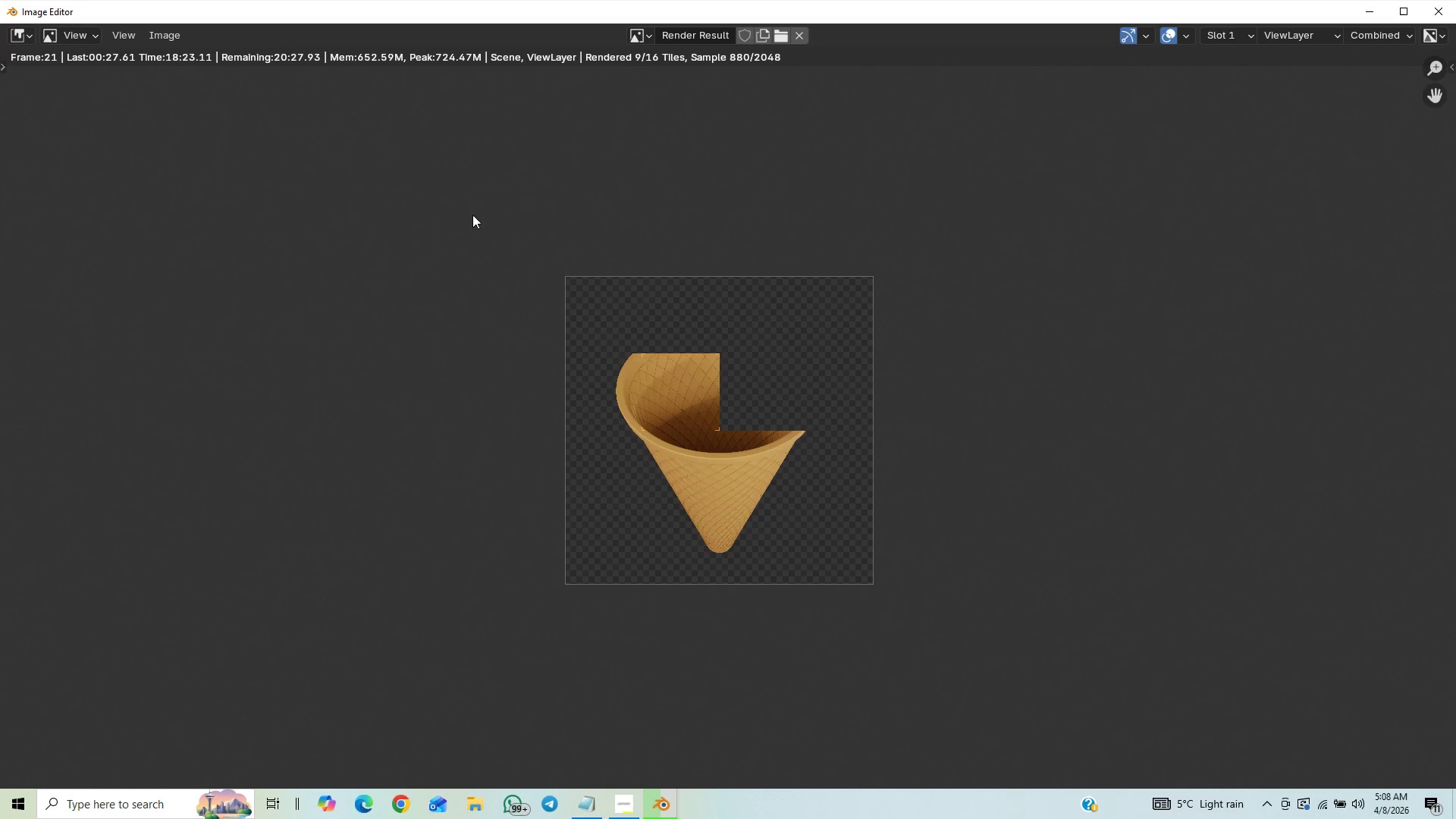 
scroll: coordinate [372, 356], scroll_direction: up, amount: 3.0
 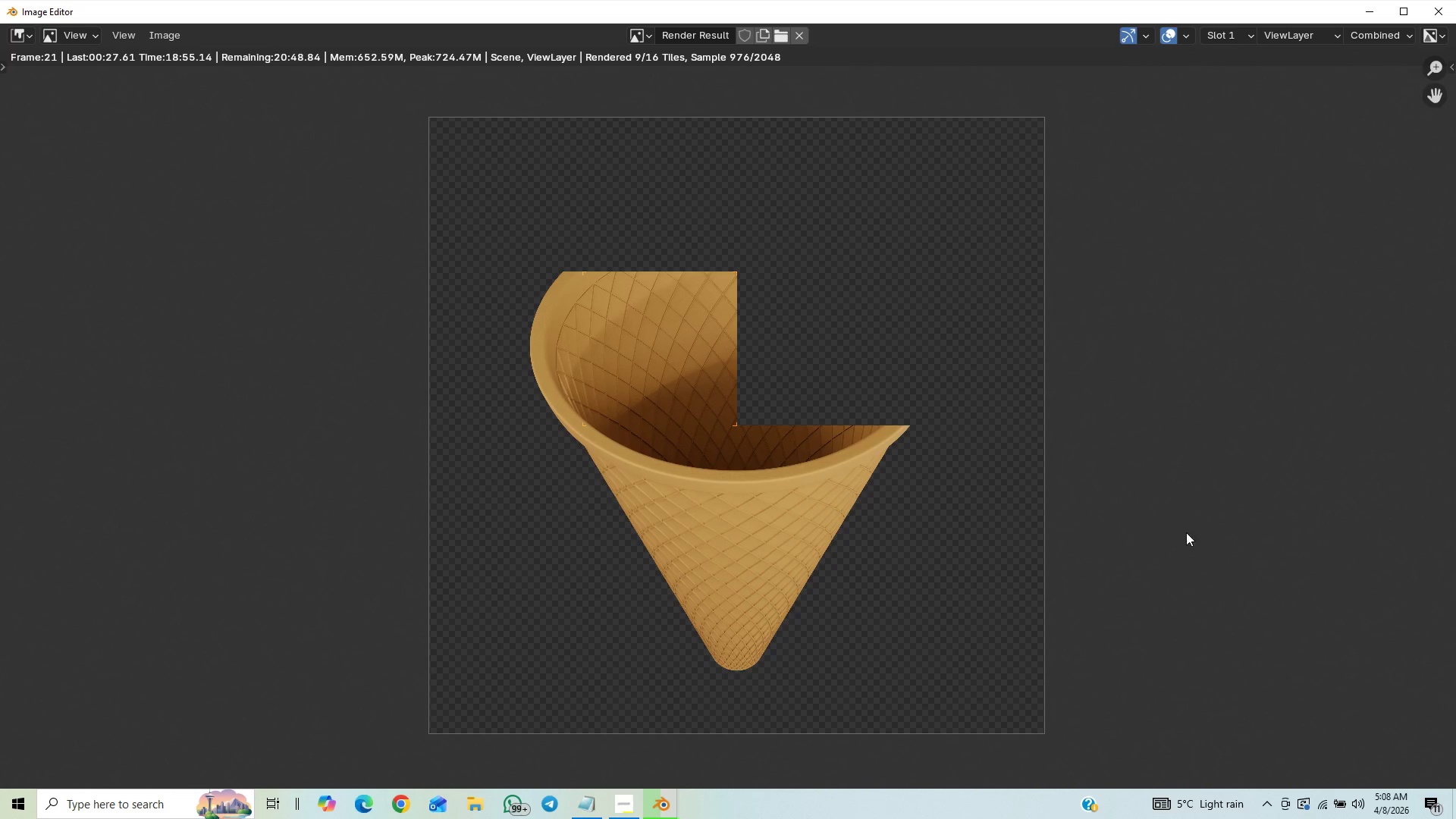 
wait(37.03)
 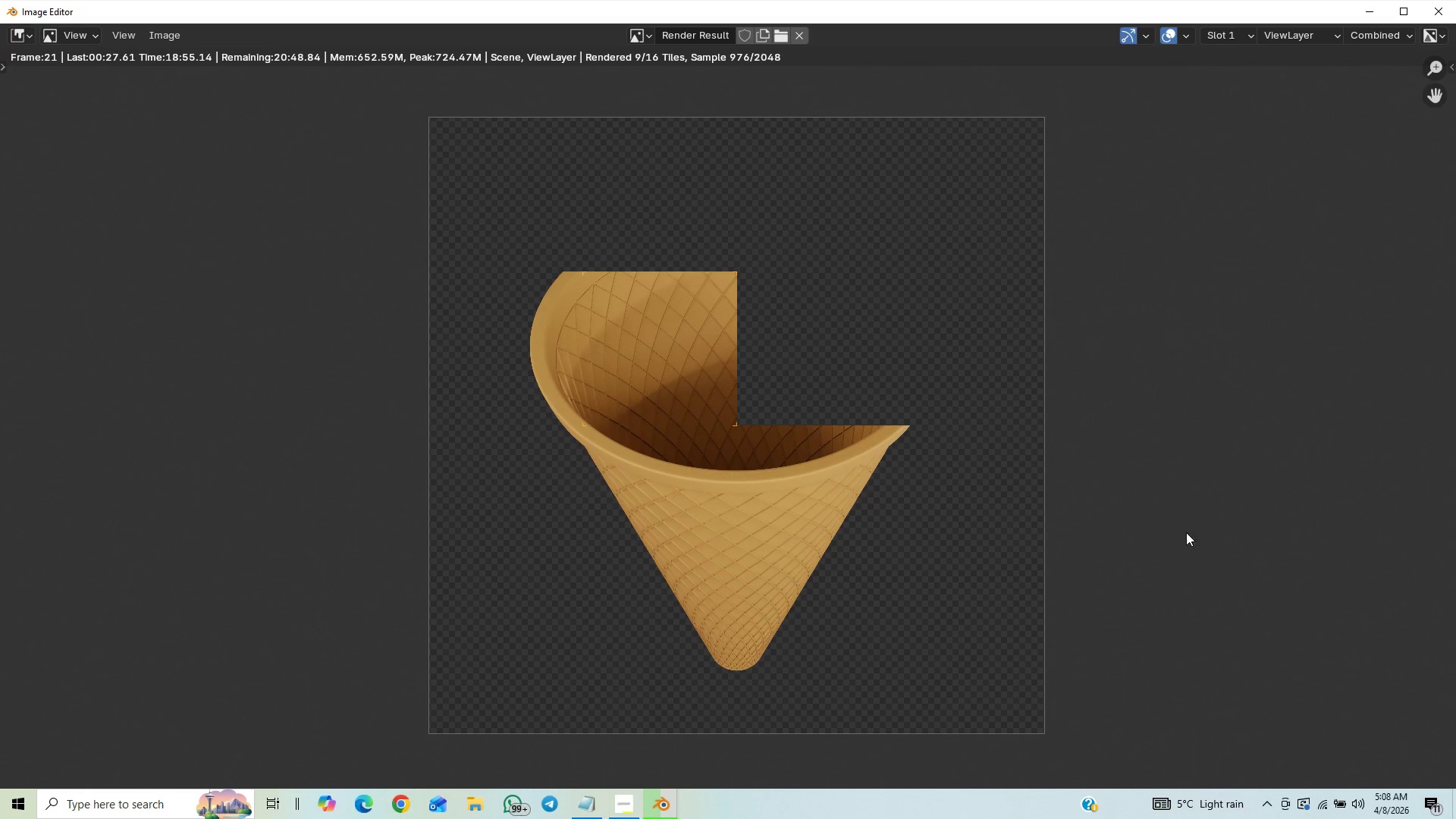 
scroll: coordinate [1103, 524], scroll_direction: up, amount: 5.0
 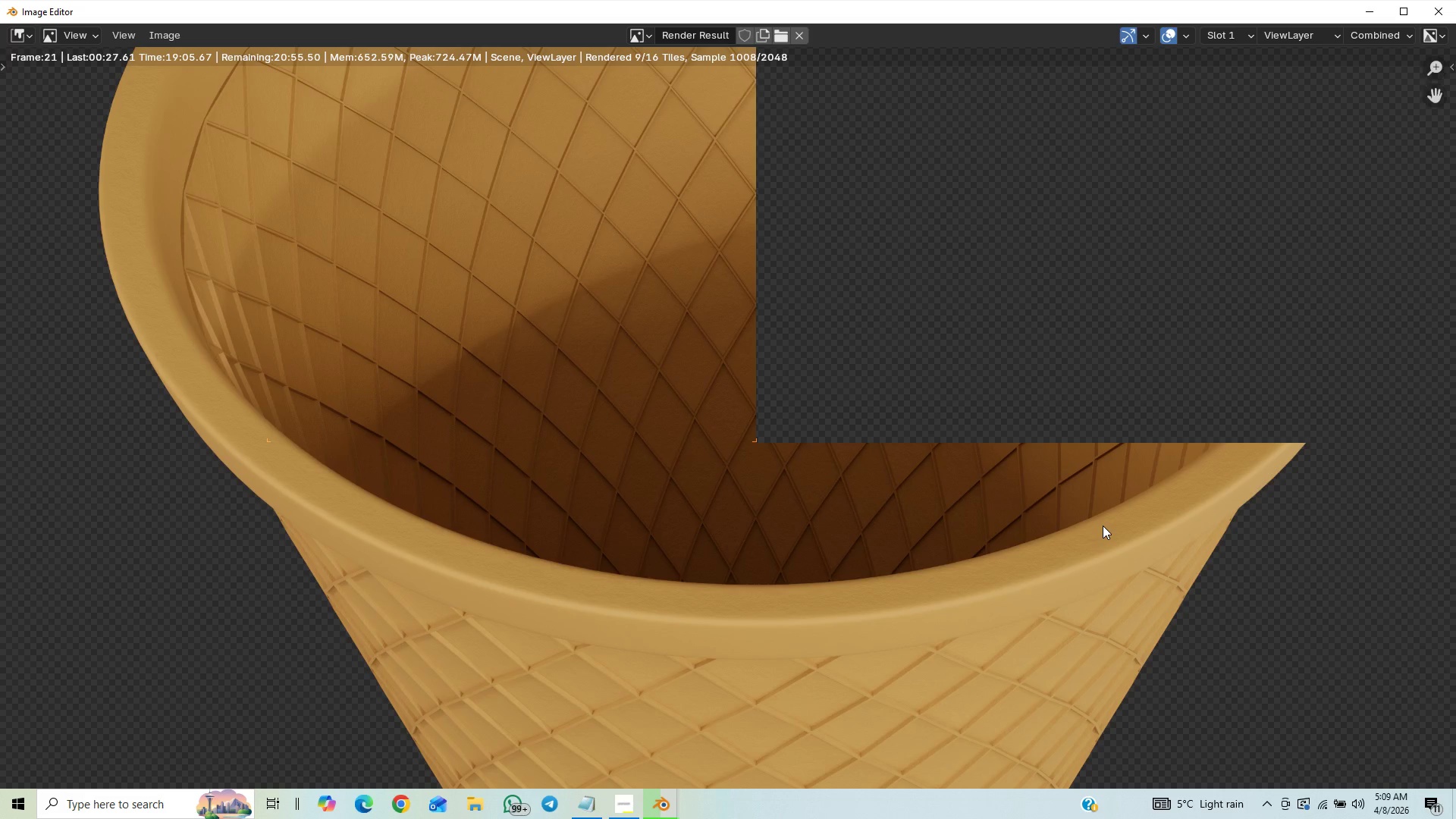 
scroll: coordinate [1103, 526], scroll_direction: down, amount: 1.0
 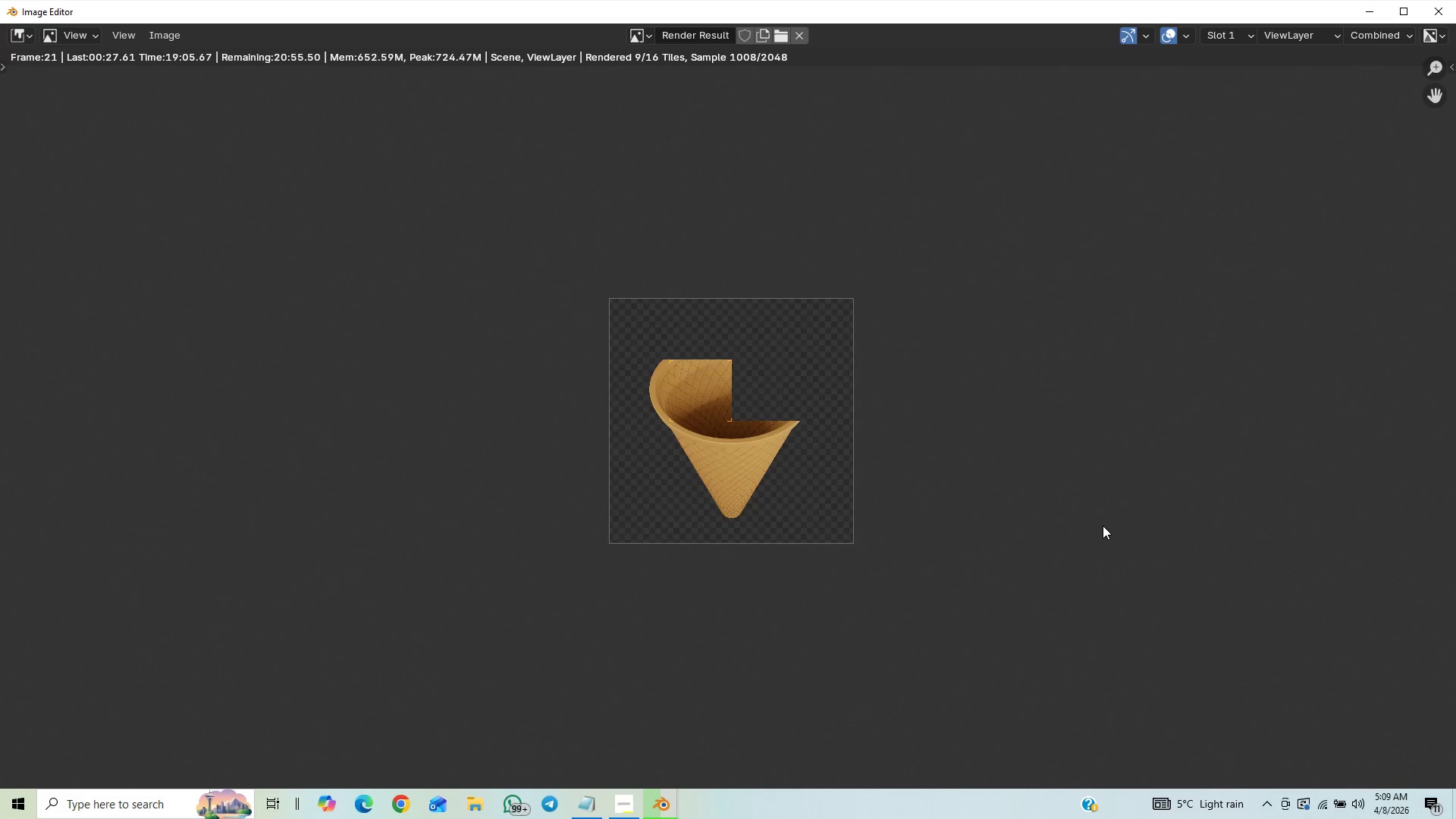 
scroll: coordinate [1103, 526], scroll_direction: up, amount: 5.0
 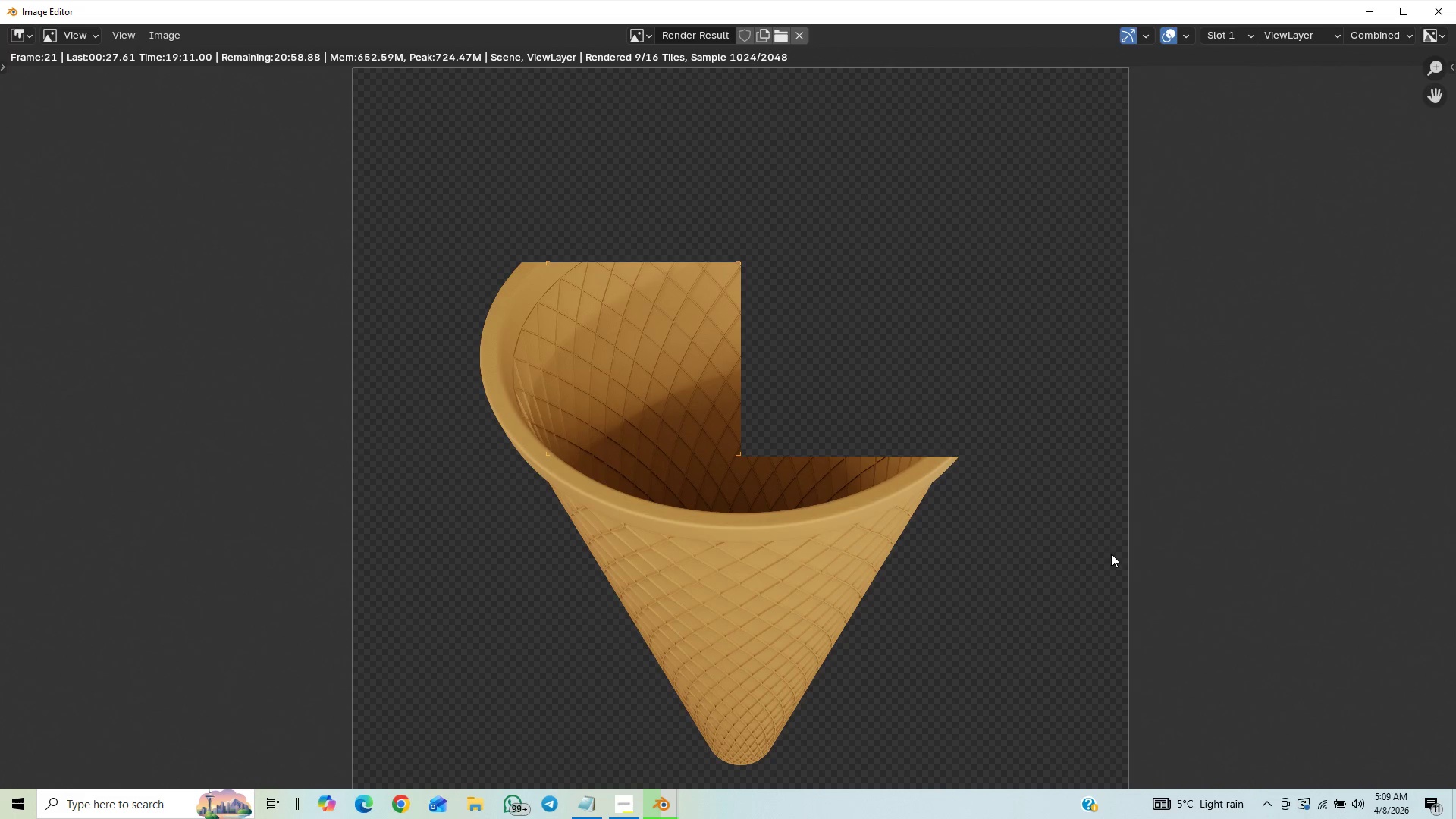 
scroll: coordinate [1111, 554], scroll_direction: down, amount: 11.0
 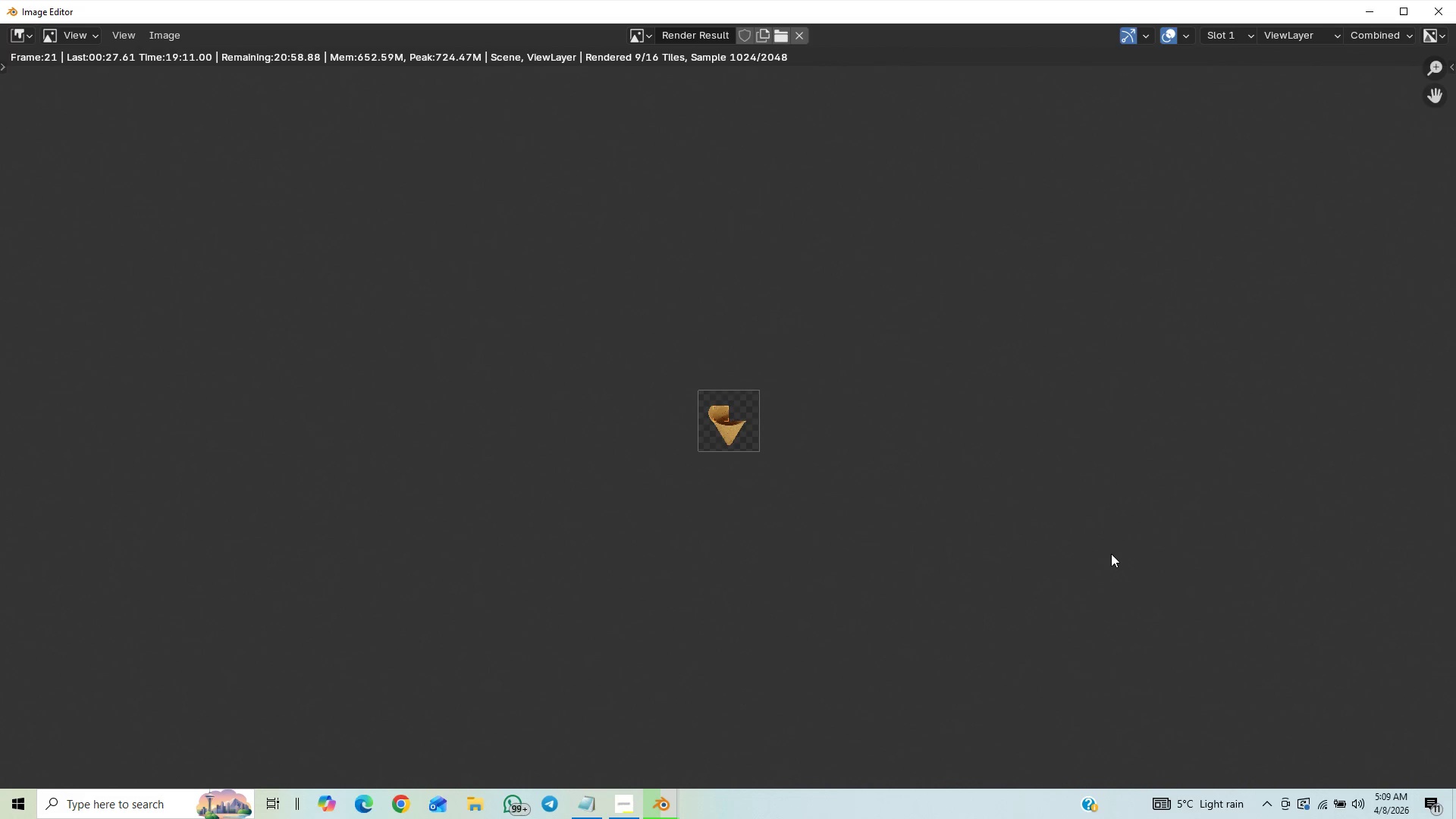 
scroll: coordinate [1109, 544], scroll_direction: up, amount: 9.0
 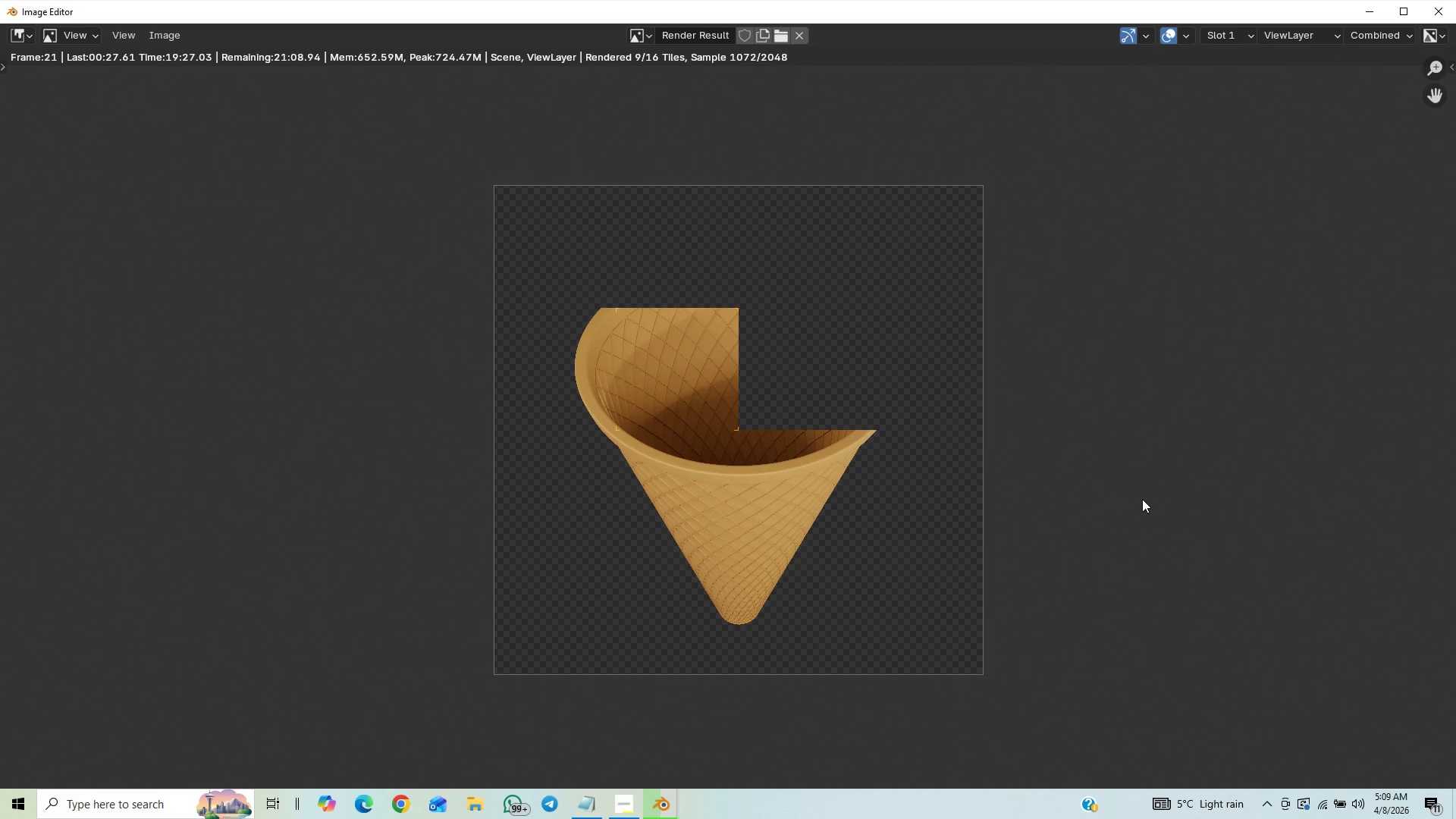 
wait(19.68)
 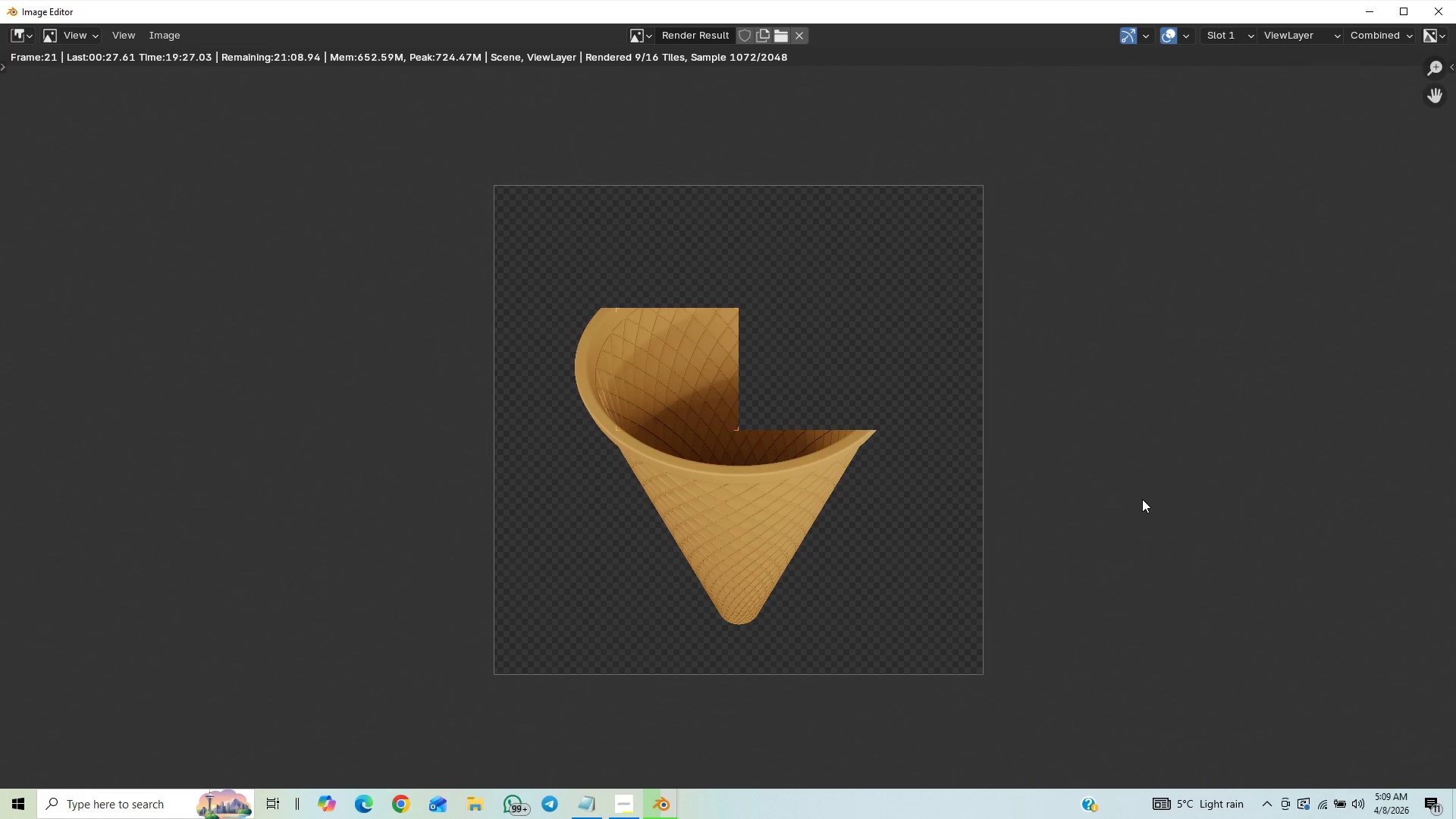 
left_click([620, 808])